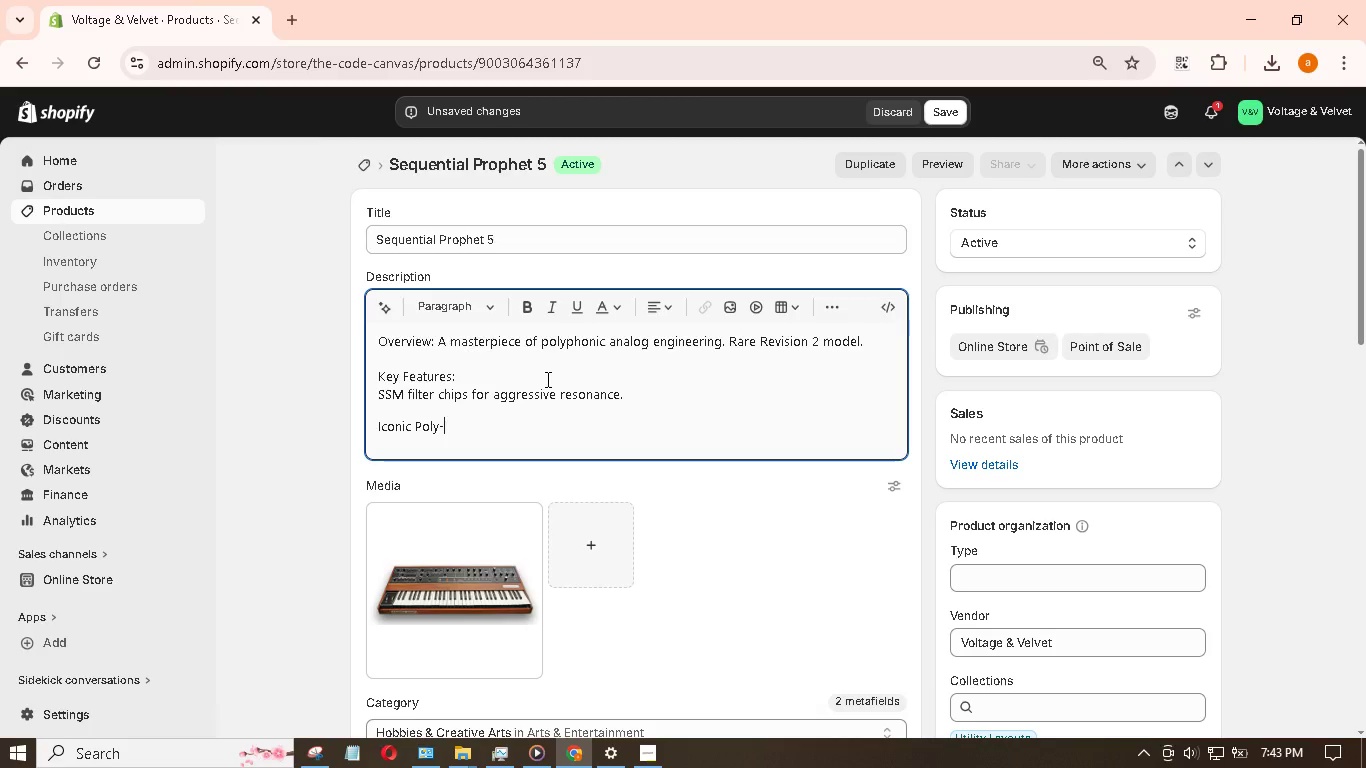 
type(MOD section or FM textures.)
 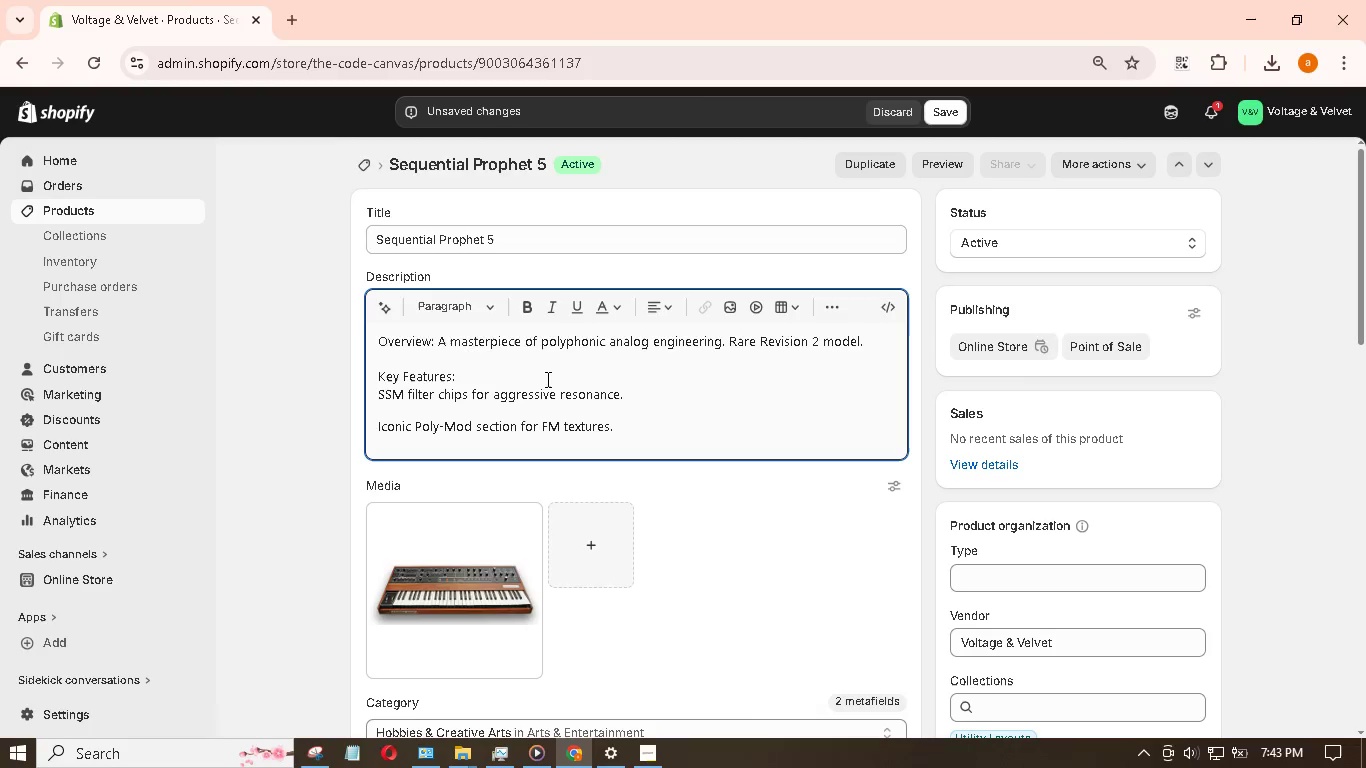 
key(Enter)
 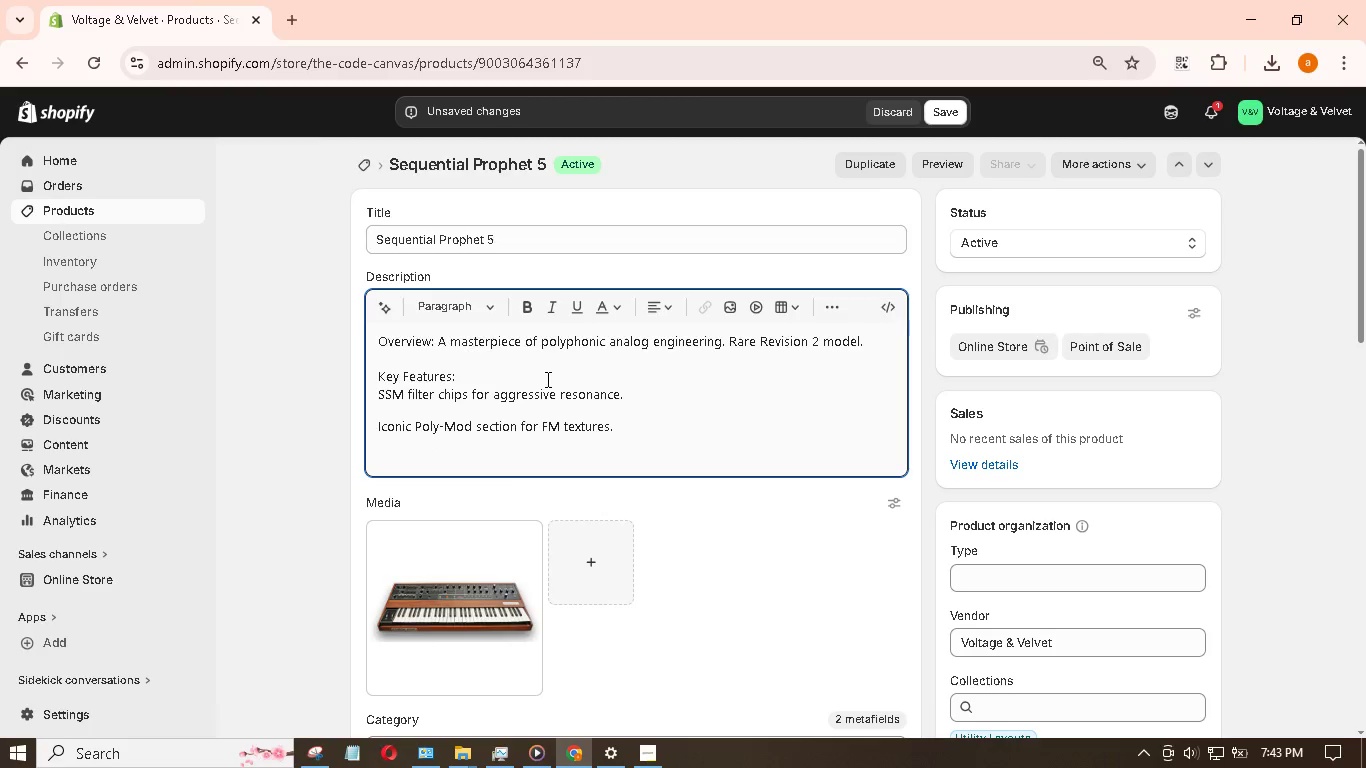 
wait(5.25)
 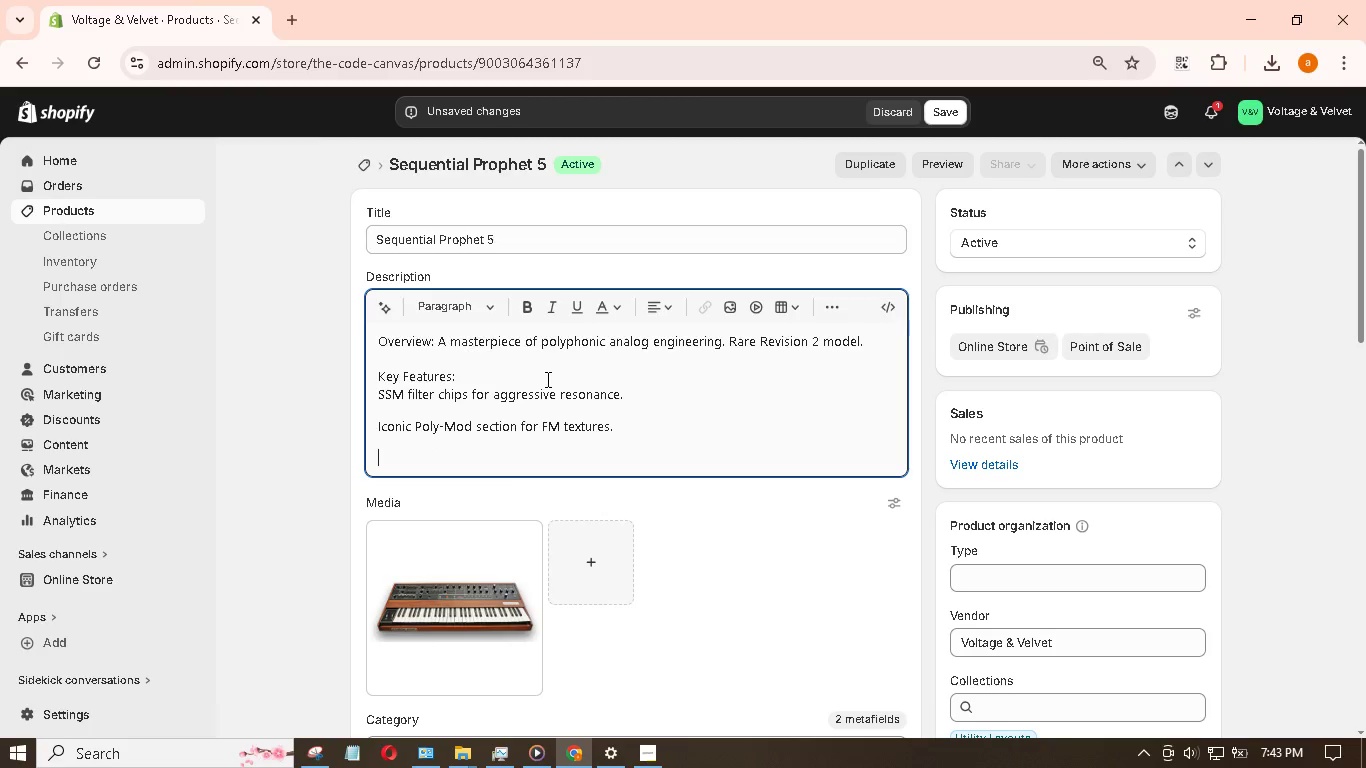 
type(5-VOIE fully analog signal path.)
 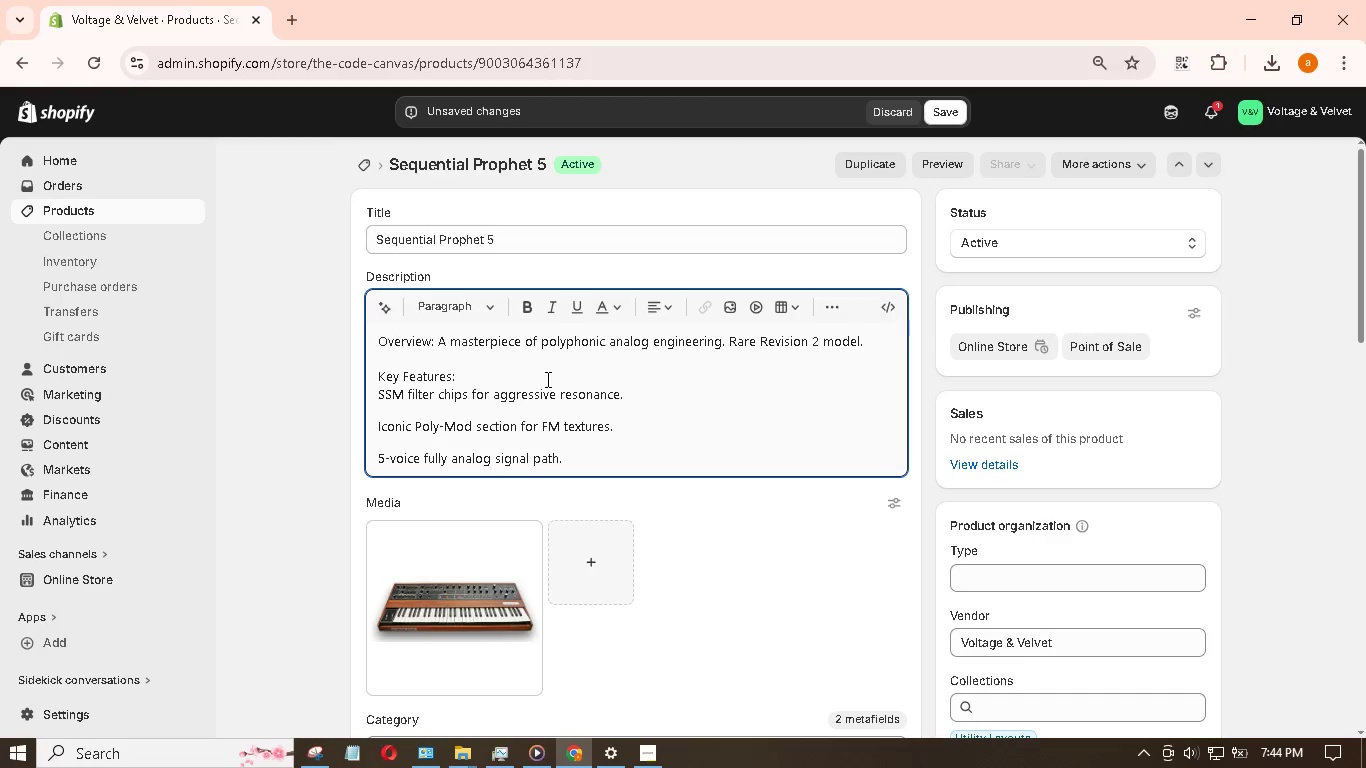 
 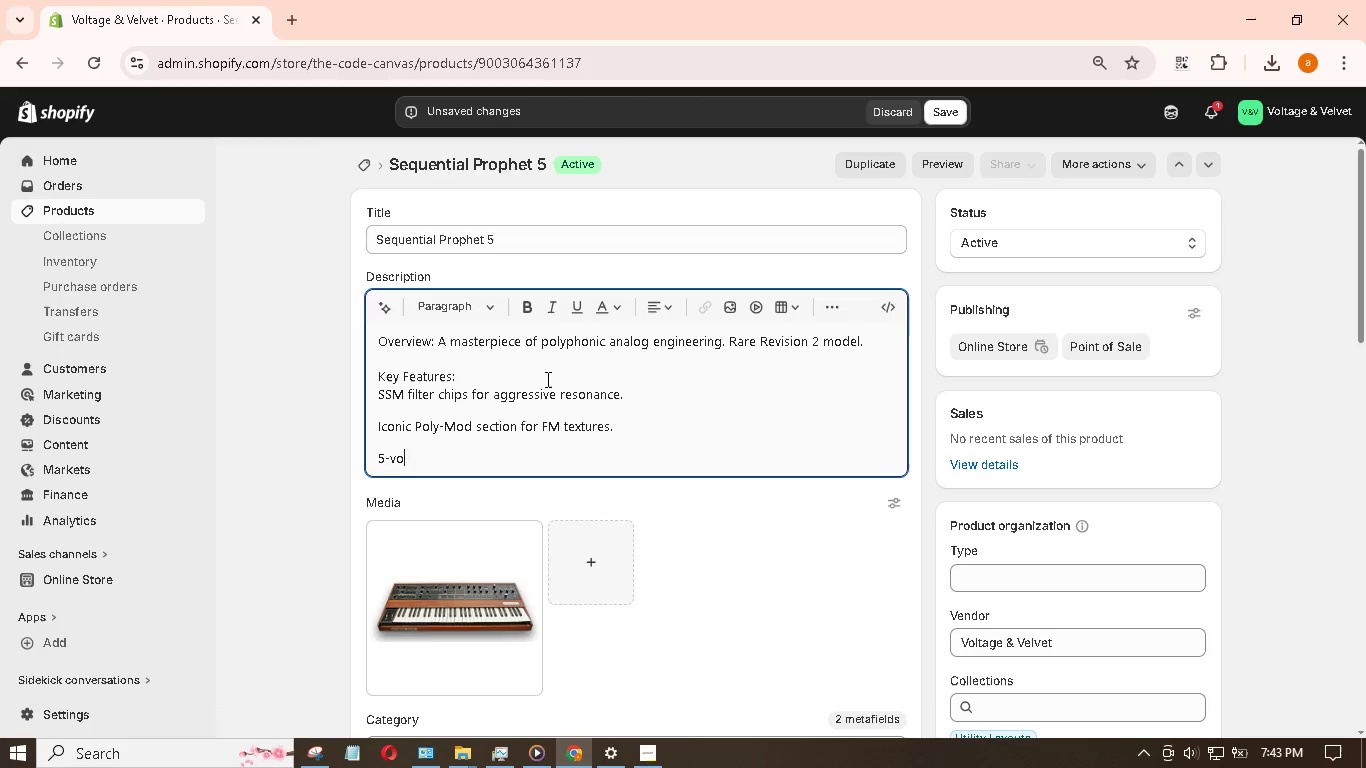 
hold_key(key=C, duration=0.33)
 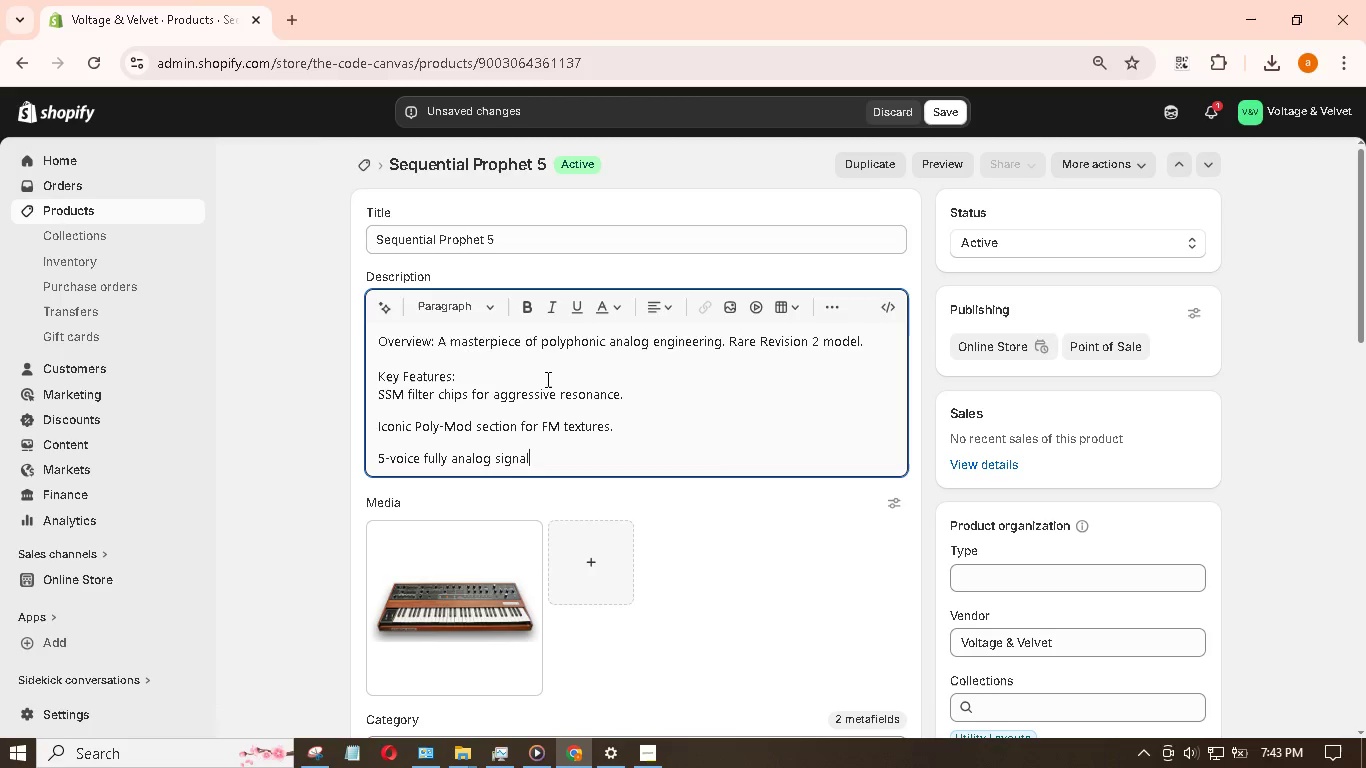 
key(Enter)
 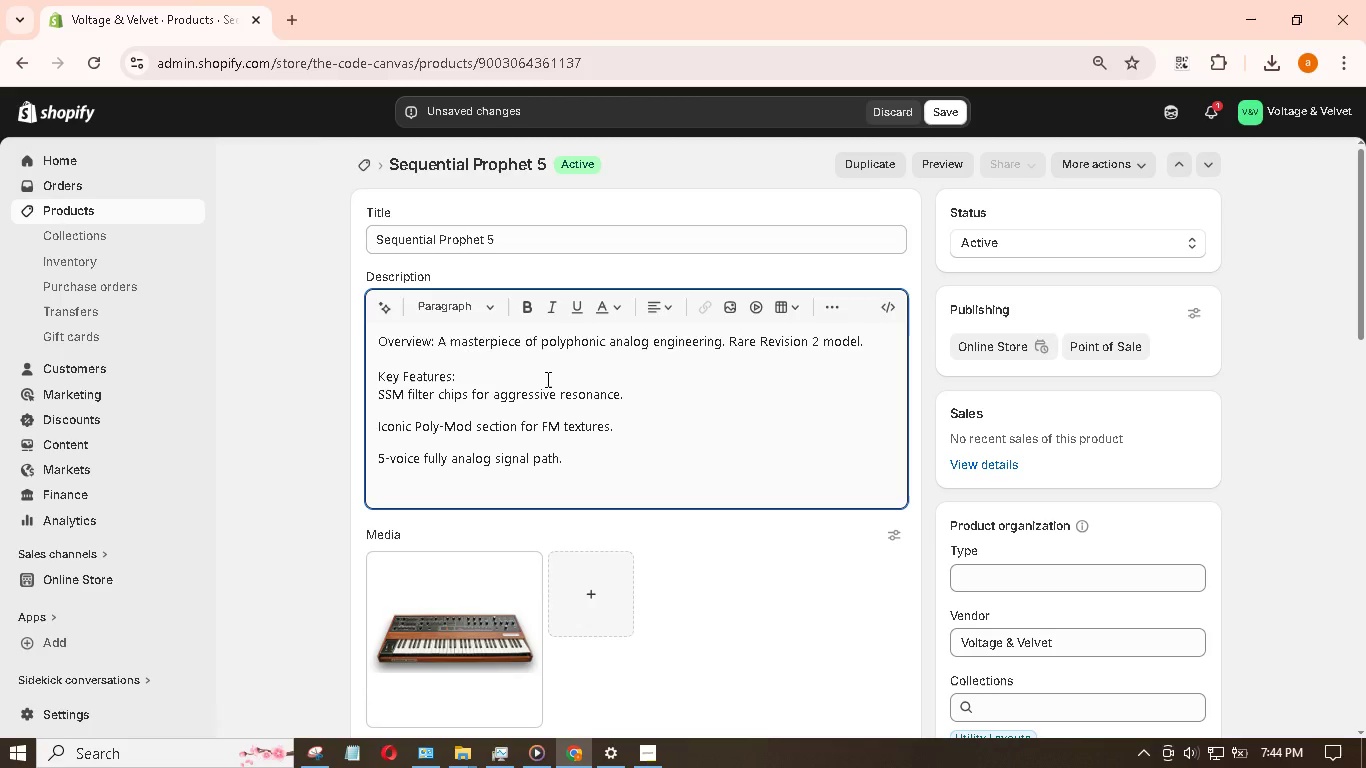 
type(Specs" 110v/220V switchale; Original Koa)
key(Backspace)
key(Backspace)
key(Backspace)
type(koa wood siding.)
 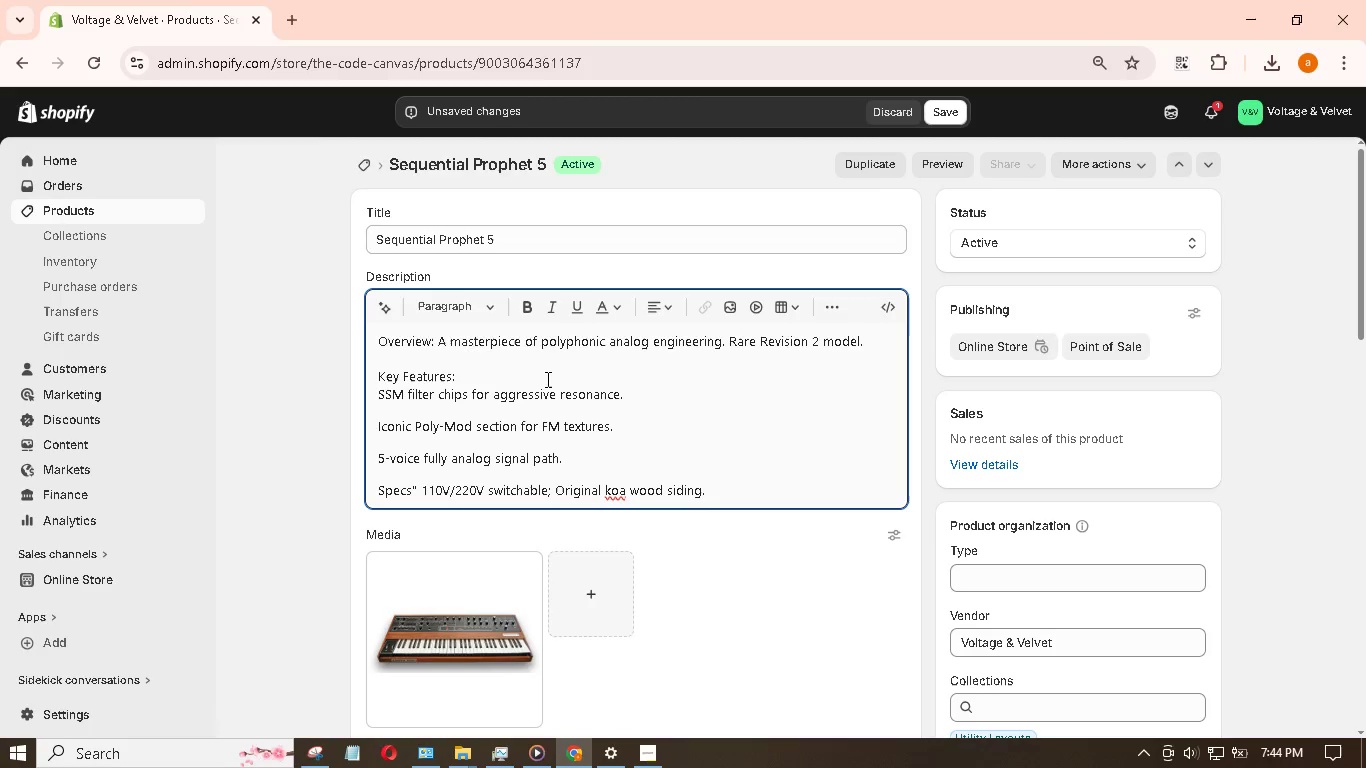 
 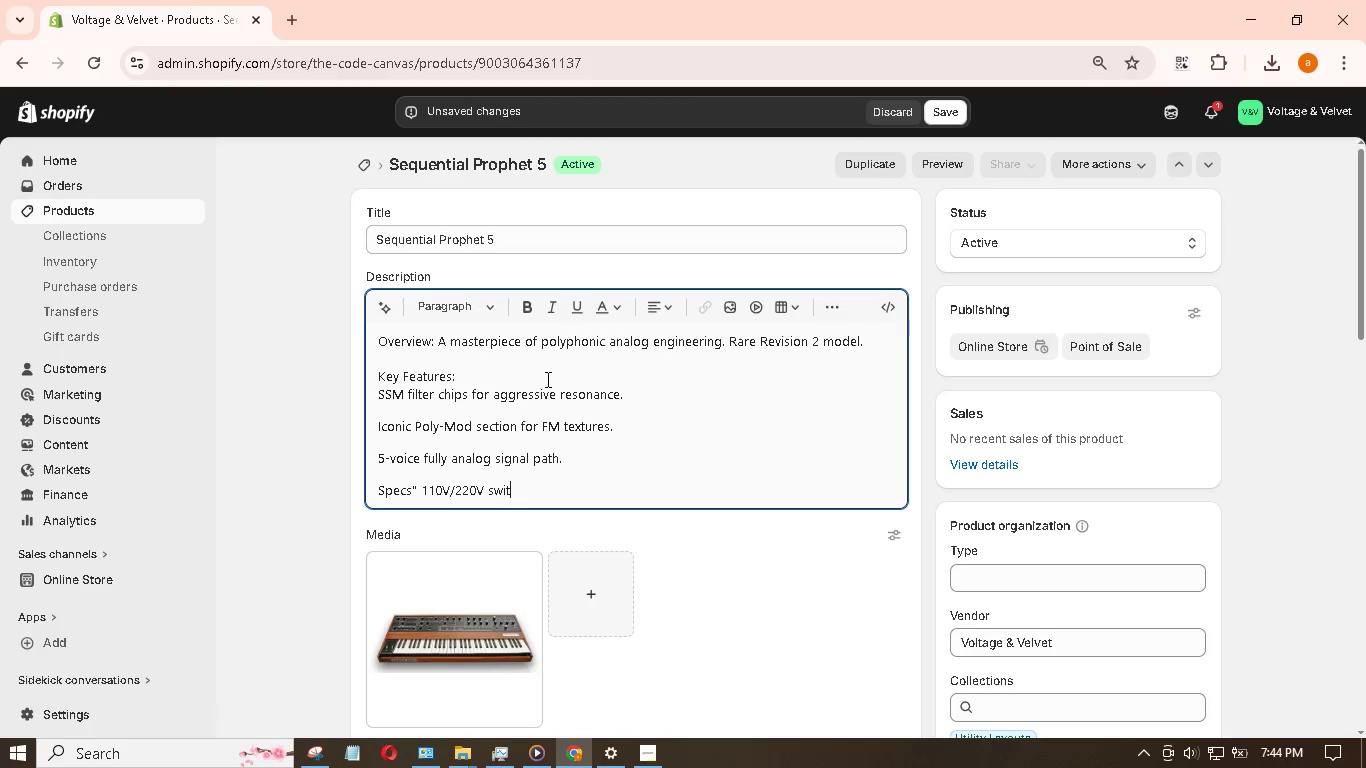 
hold_key(key=B, duration=0.44)
 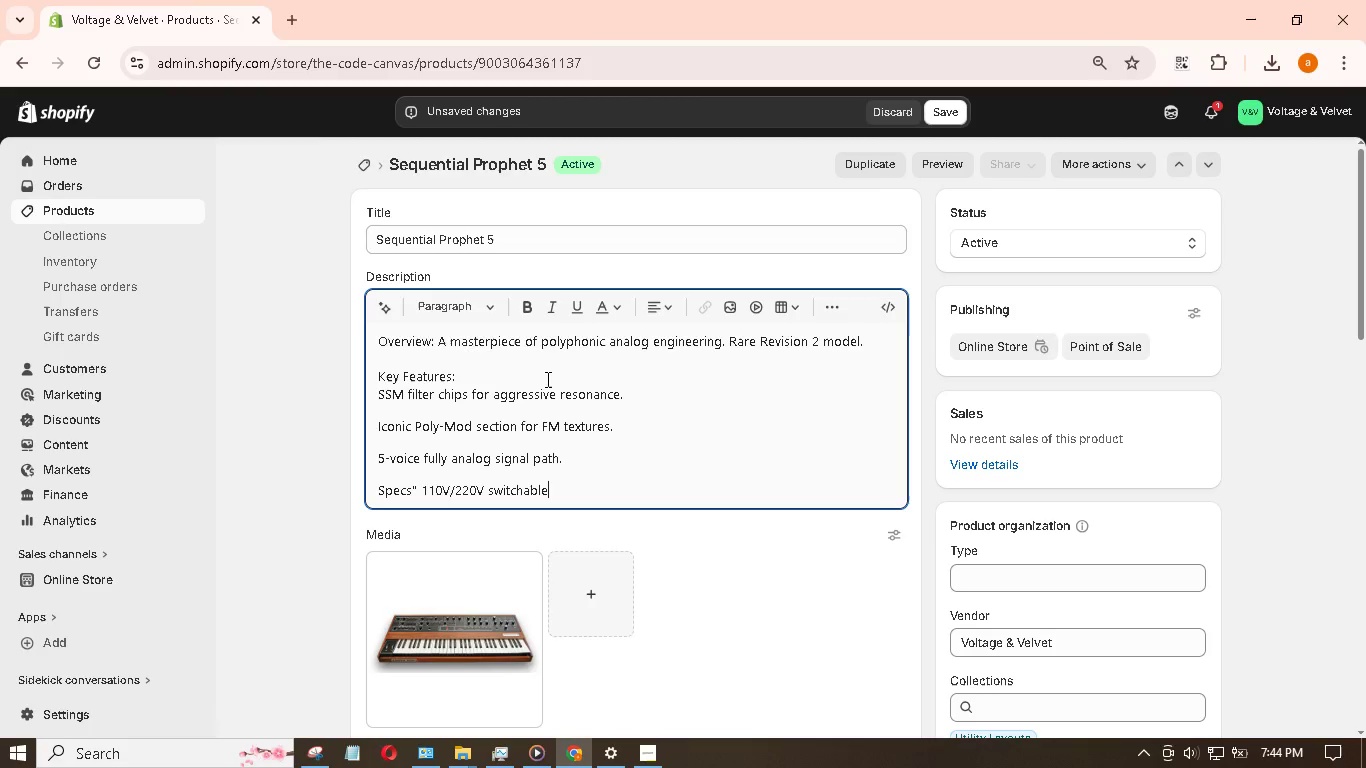 
wait(6.11)
 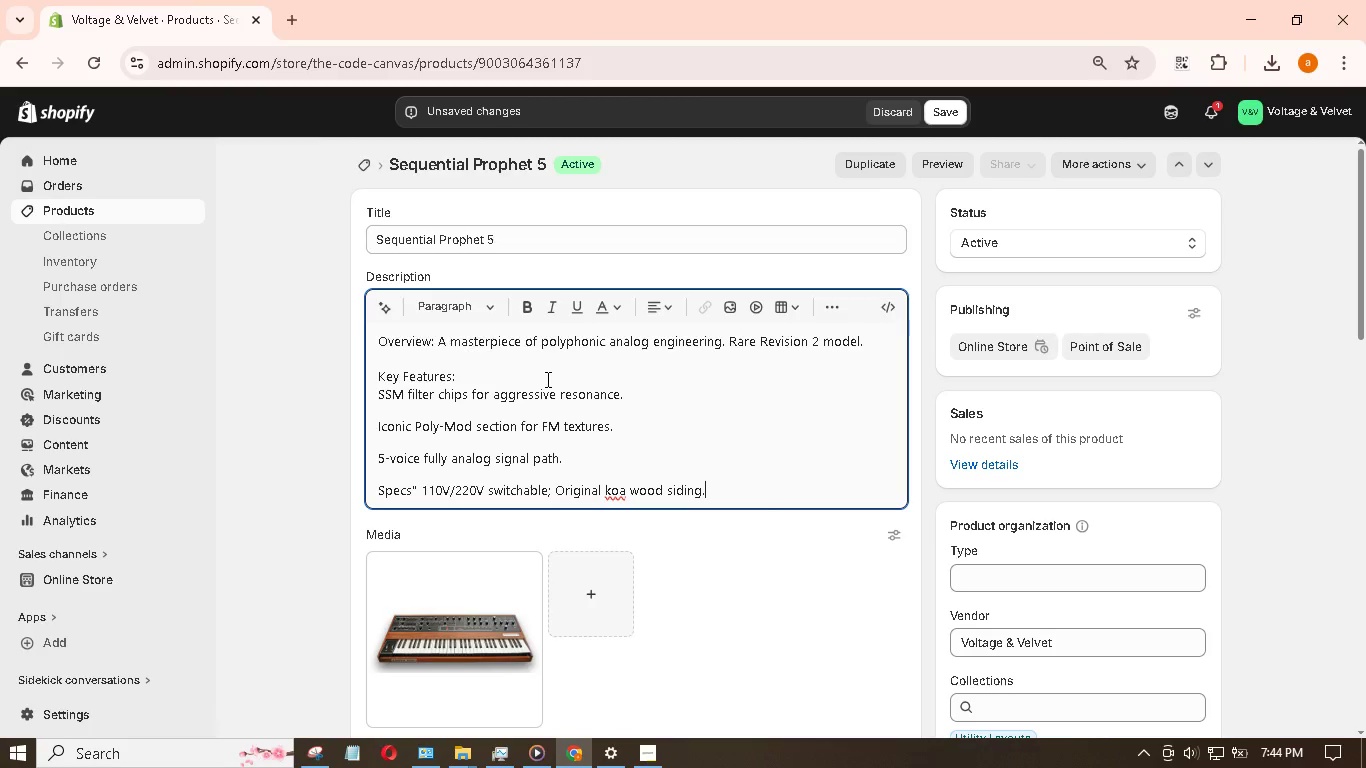 
left_click_drag(start_coordinate=[377, 337], to_coordinate=[439, 343])
 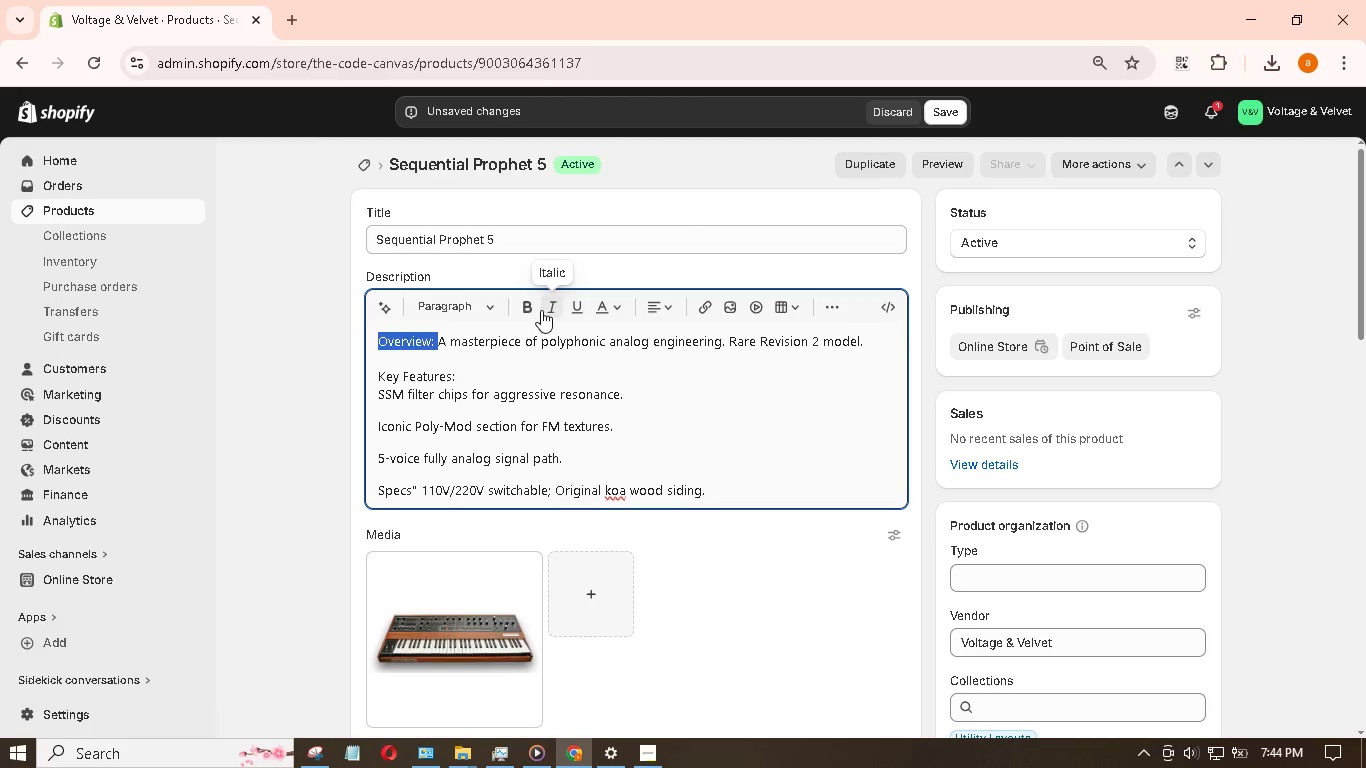 
left_click([532, 304])
 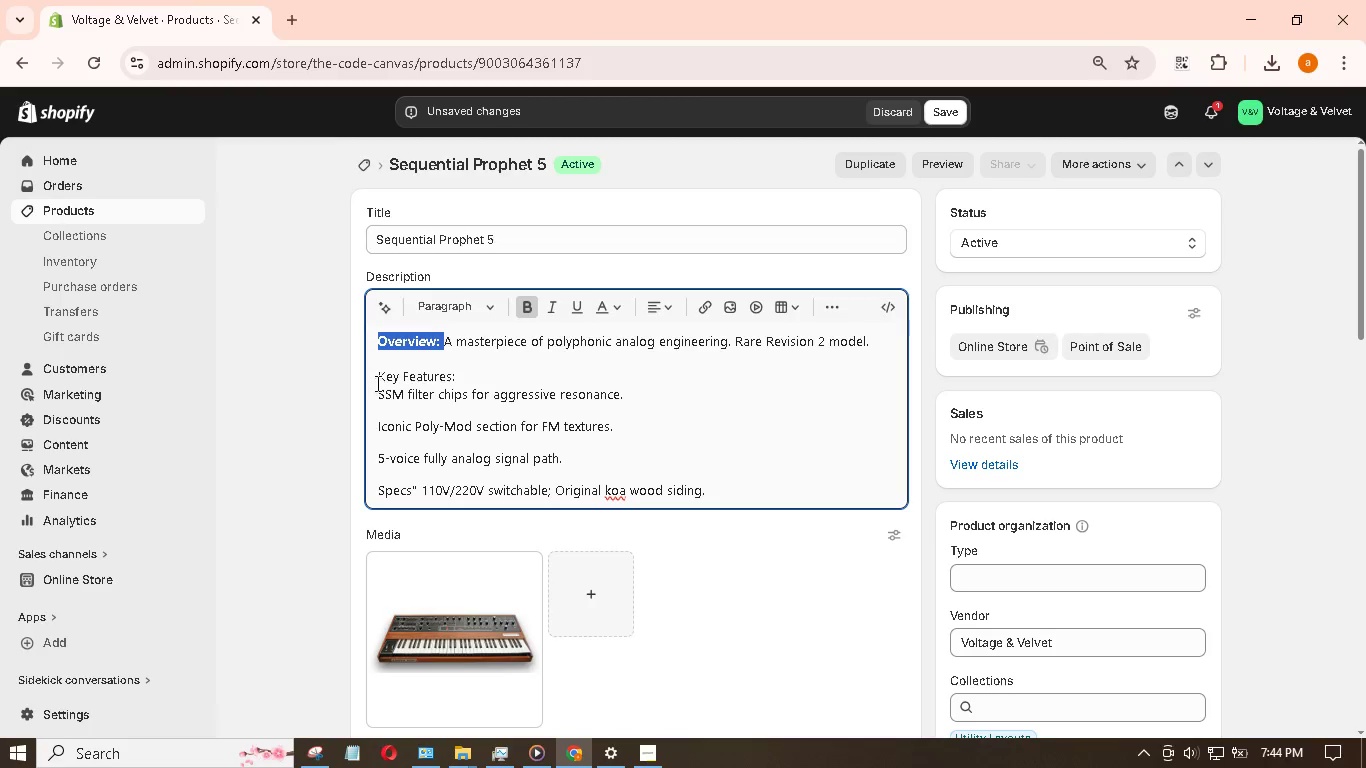 
left_click_drag(start_coordinate=[375, 372], to_coordinate=[456, 370])
 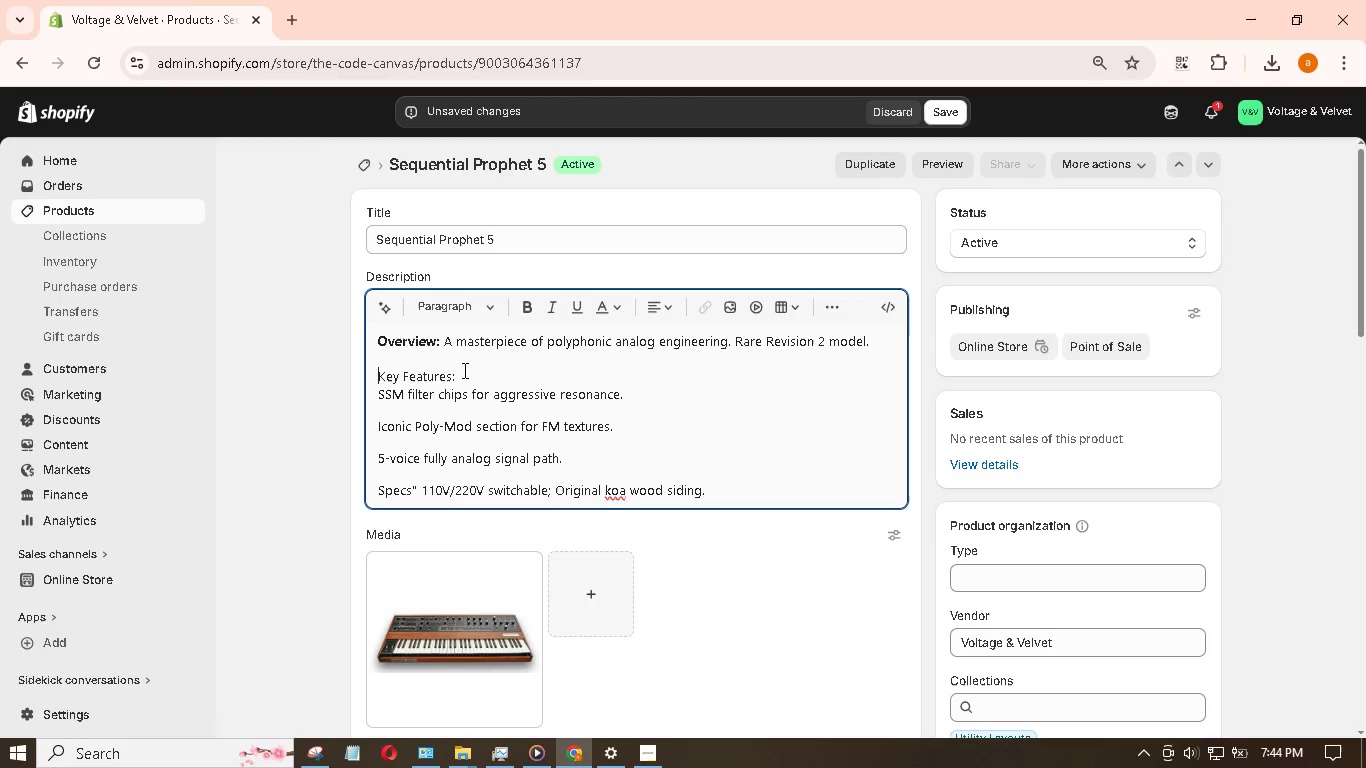 
left_click_drag(start_coordinate=[467, 374], to_coordinate=[366, 379])
 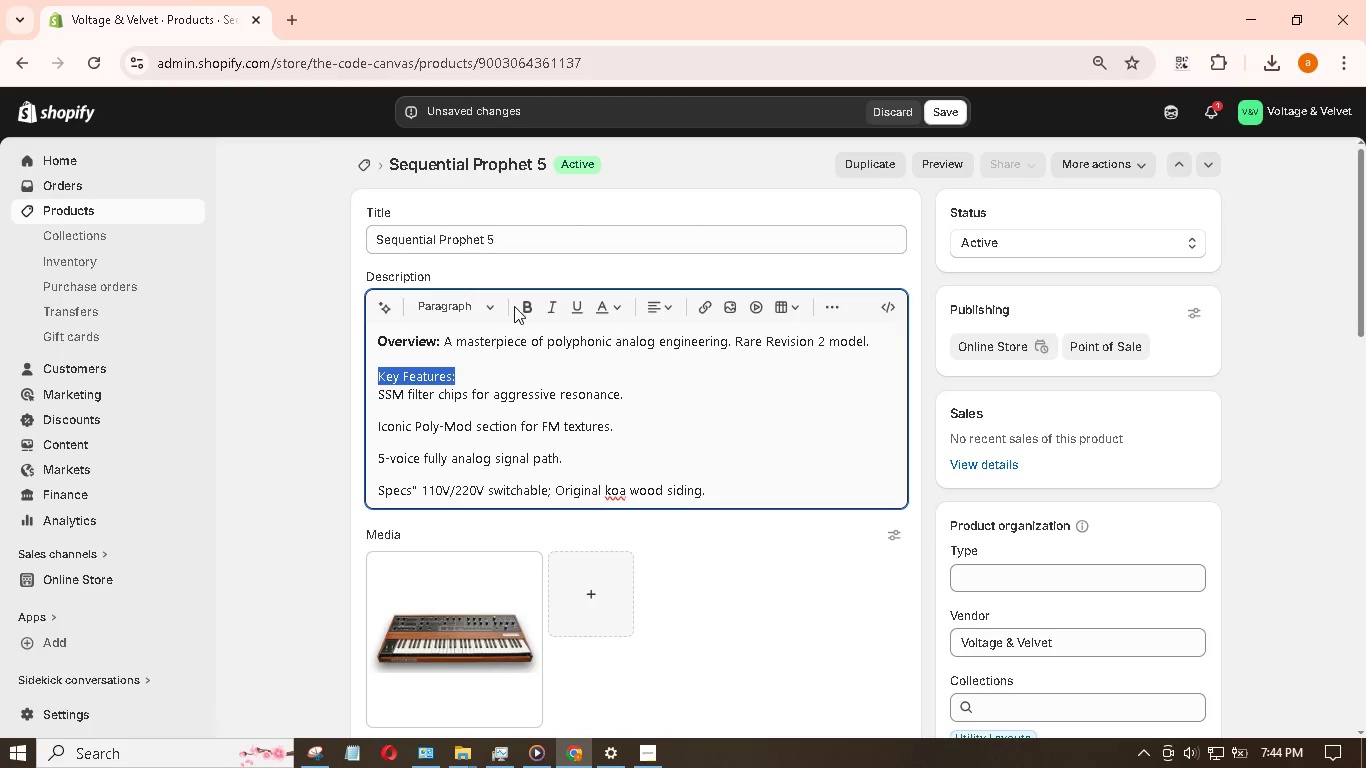 
left_click([521, 305])
 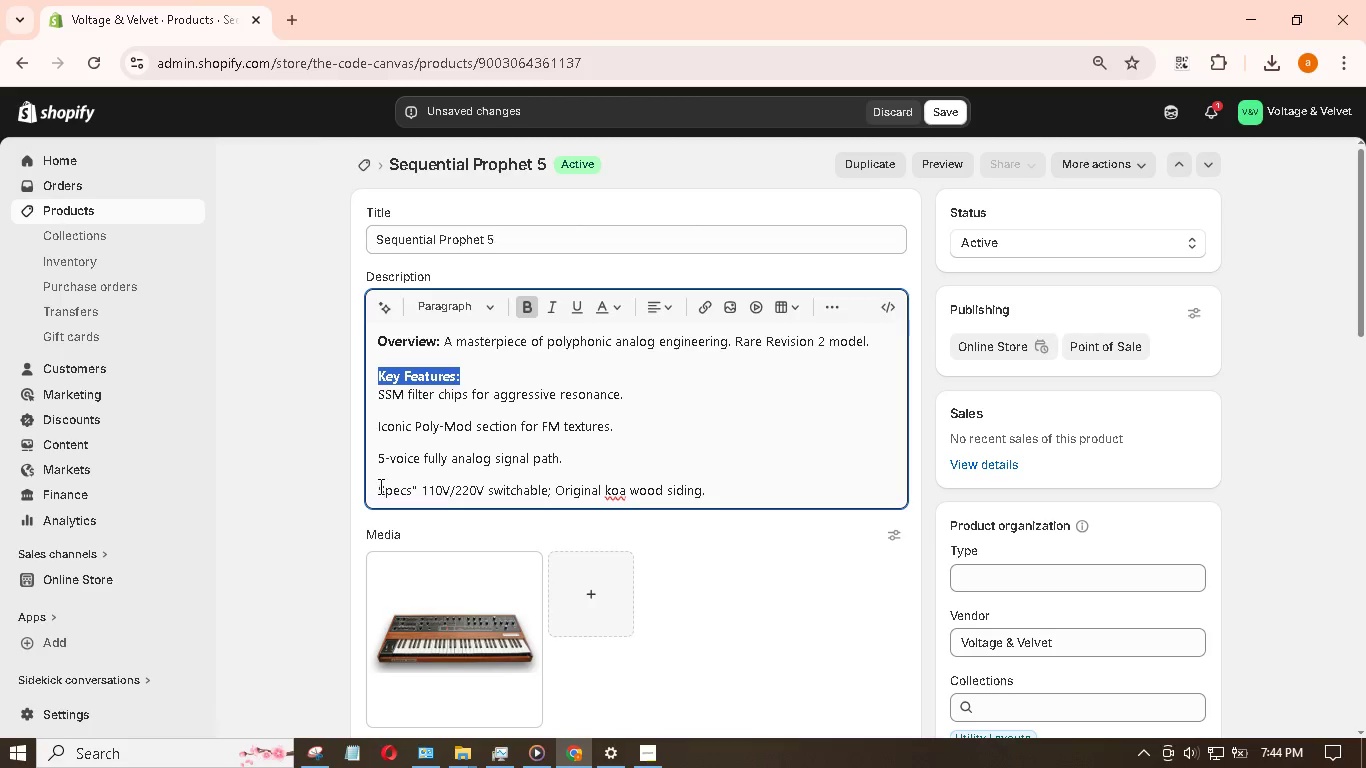 
scroll: coordinate [389, 462], scroll_direction: down, amount: 1.0
 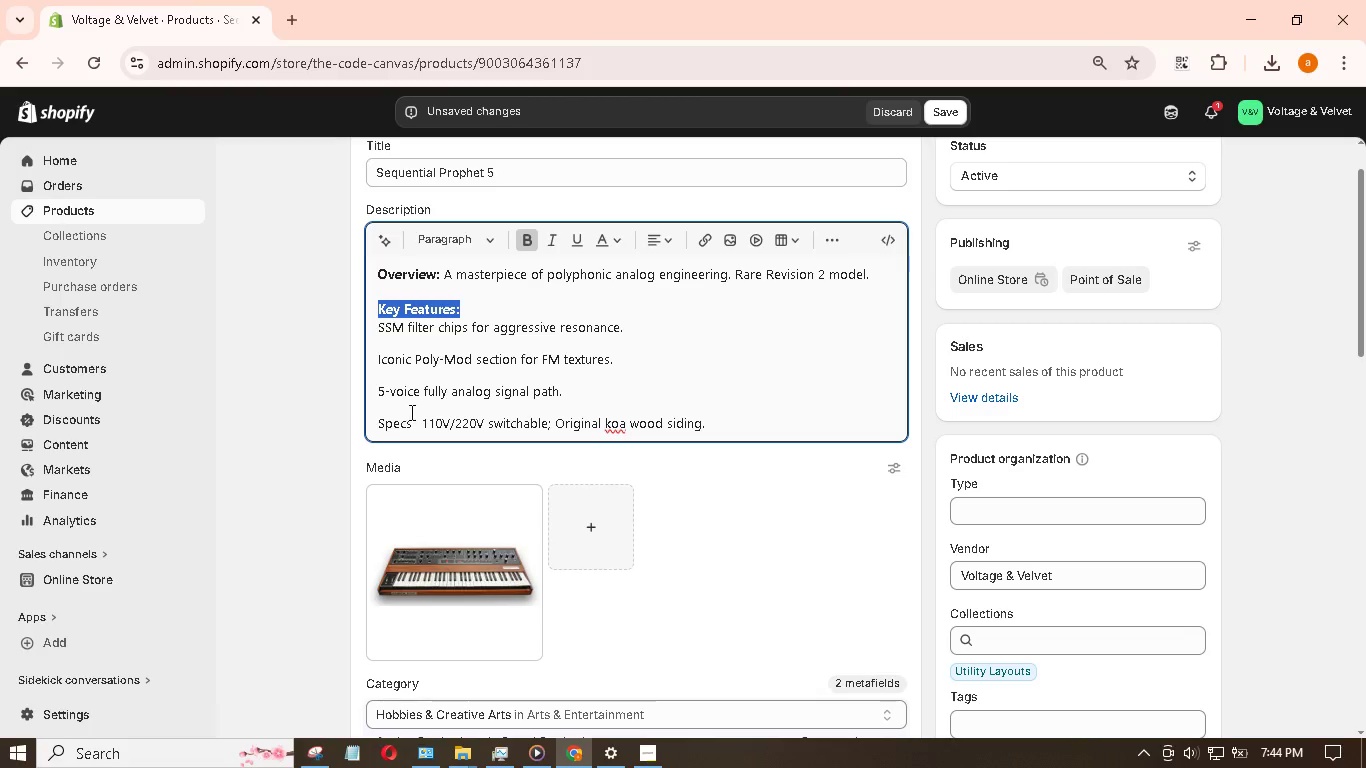 
left_click([418, 417])
 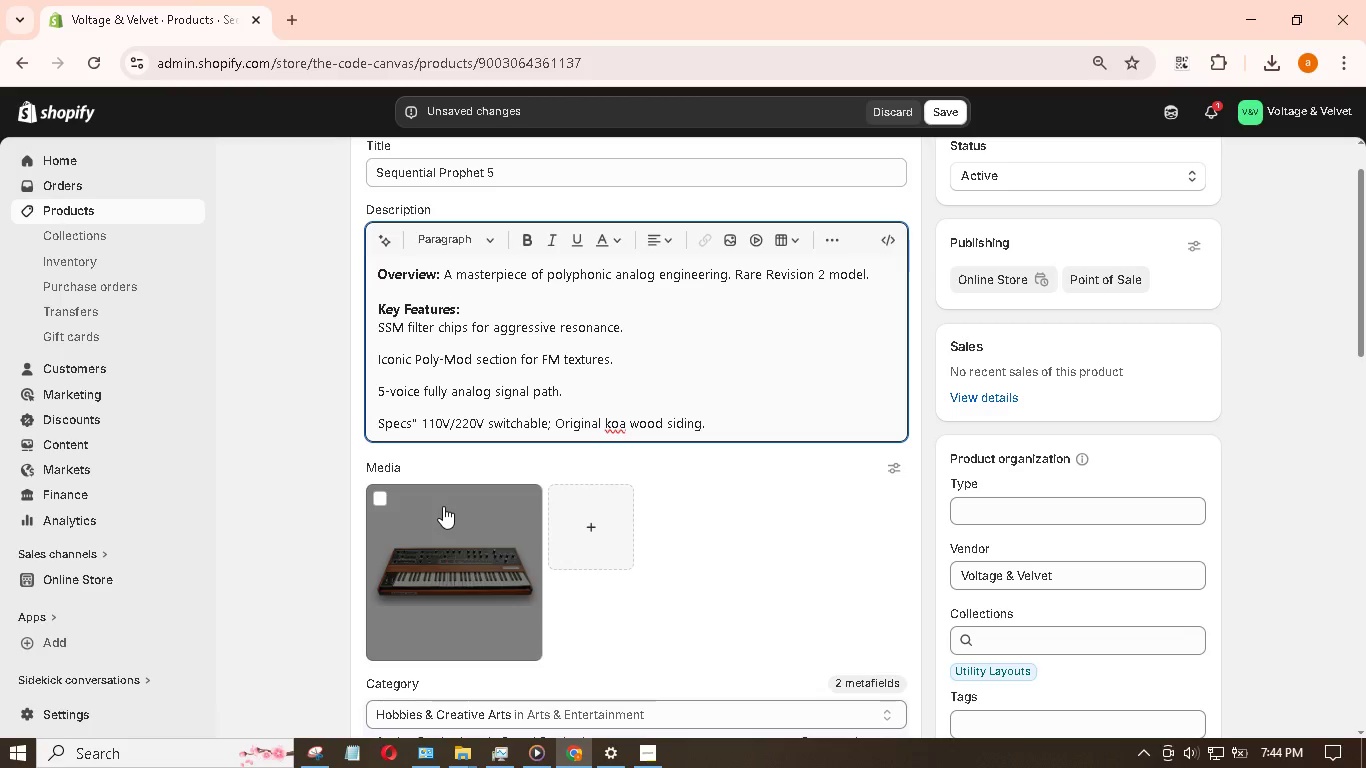 
key(Backspace)
 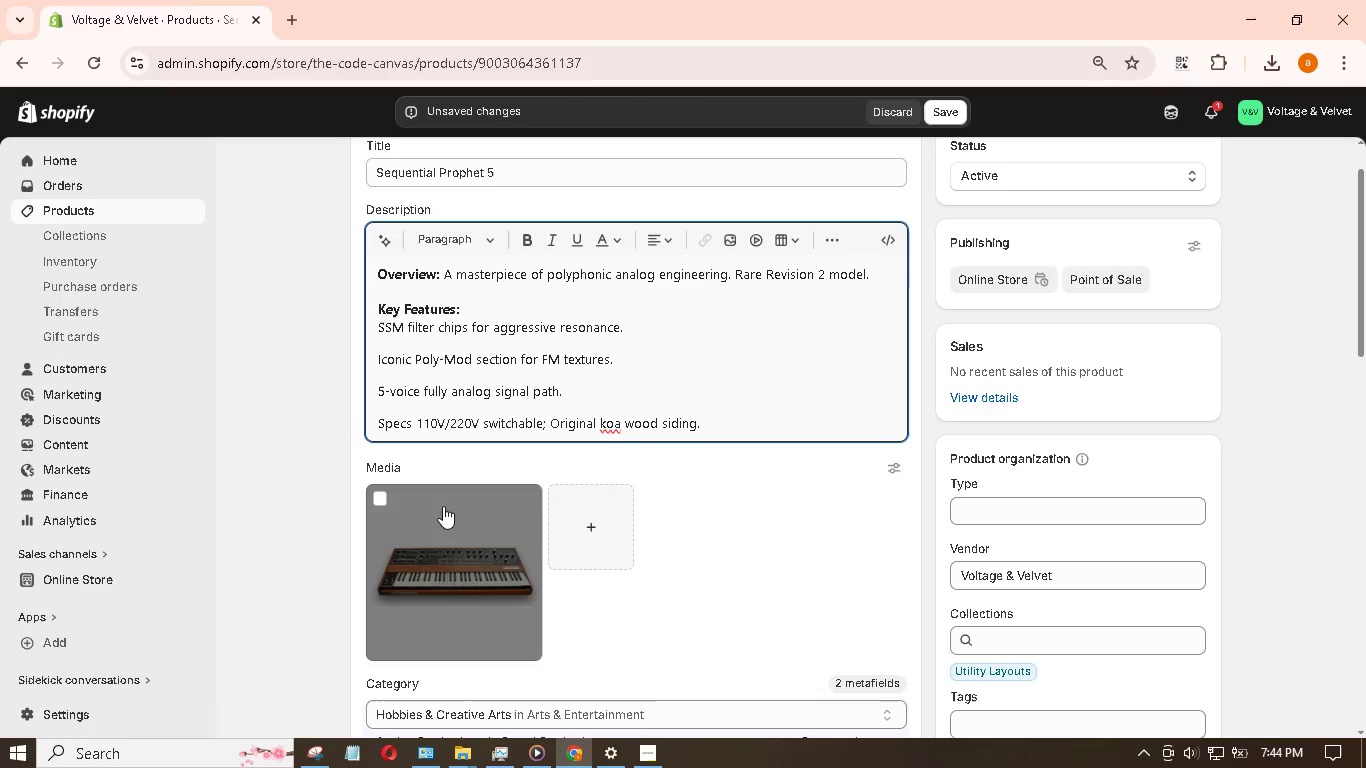 
key(Shift+ShiftRight)
 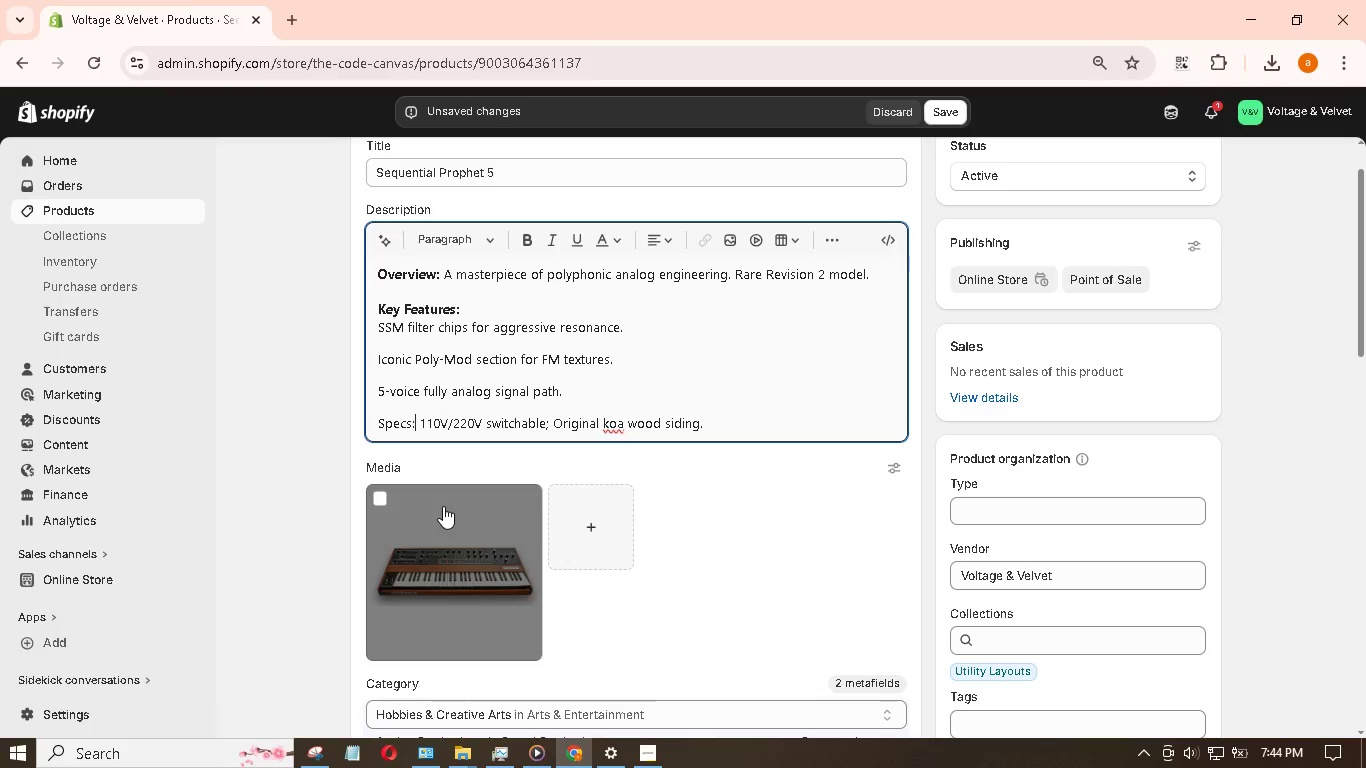 
key(Shift+Semicolon)
 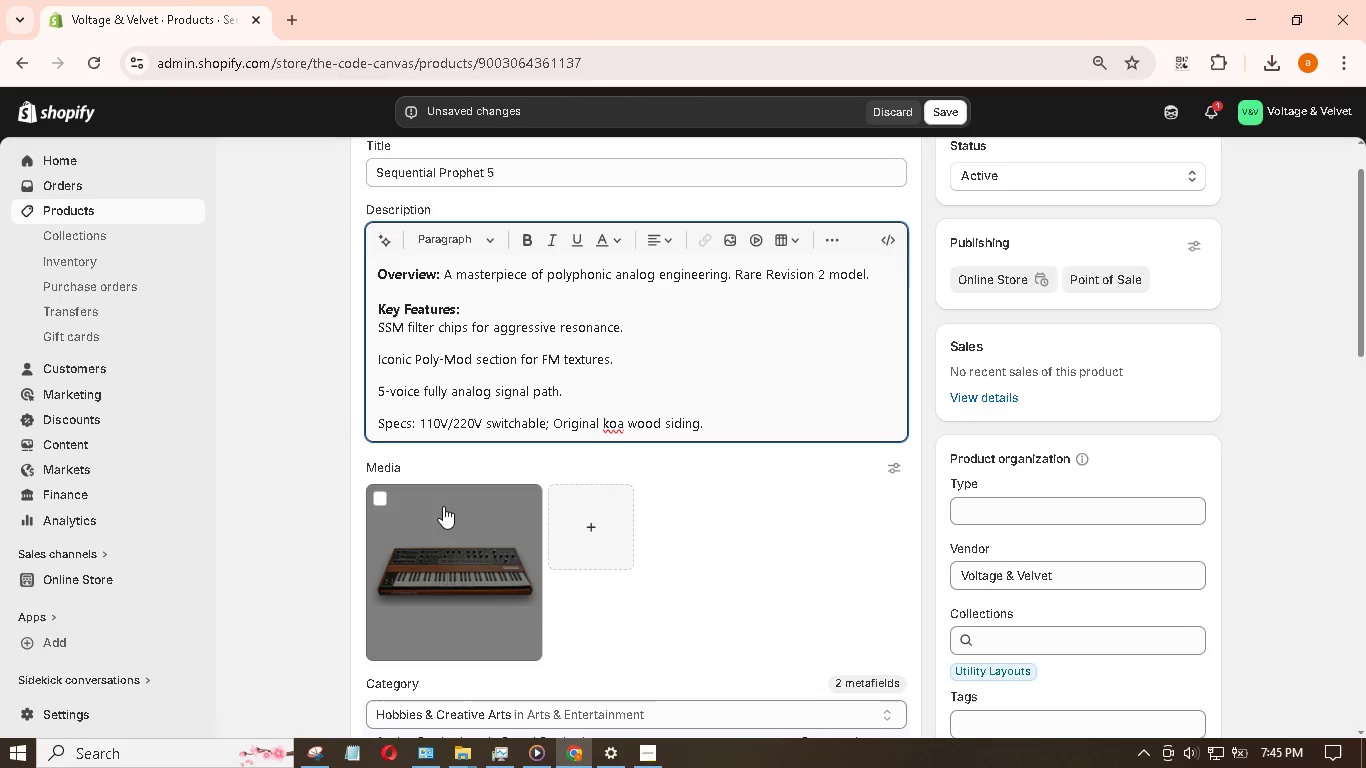 
wait(6.28)
 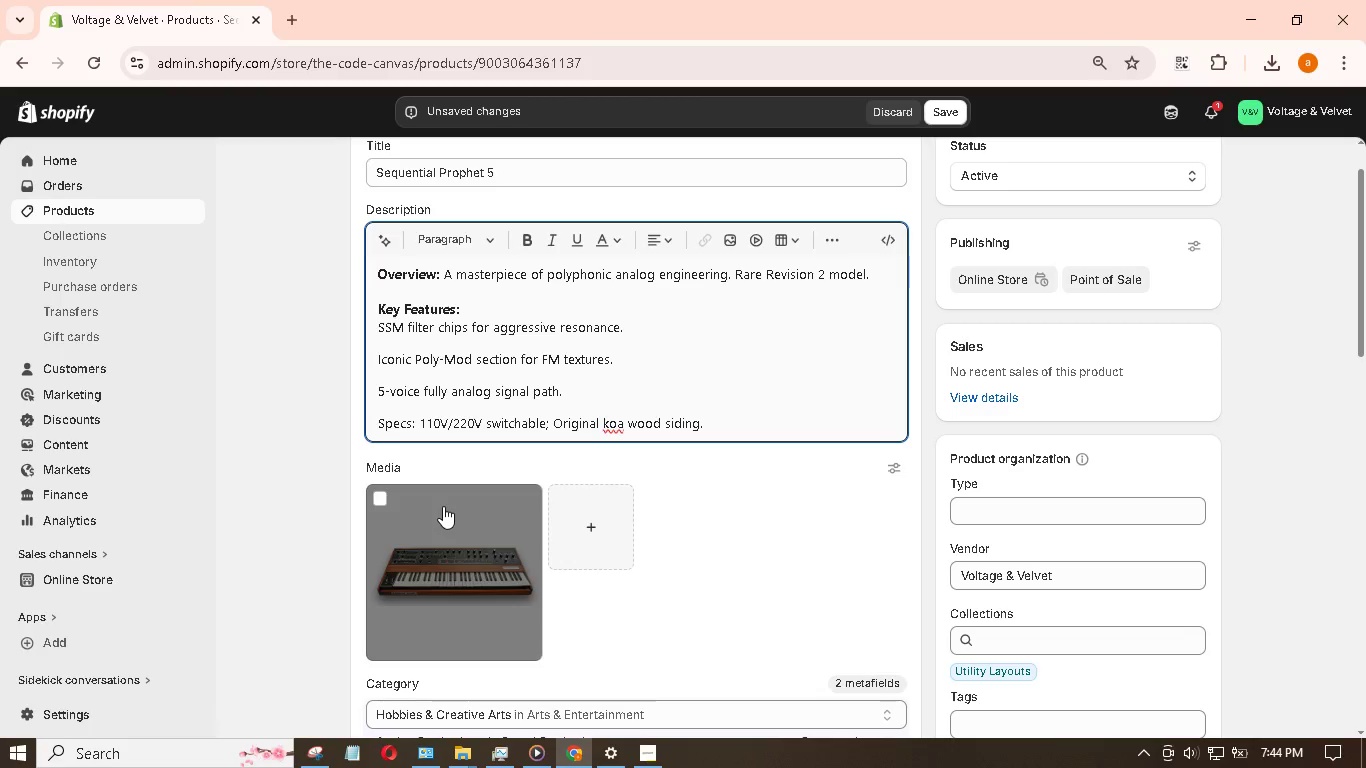 
key(Enter)
 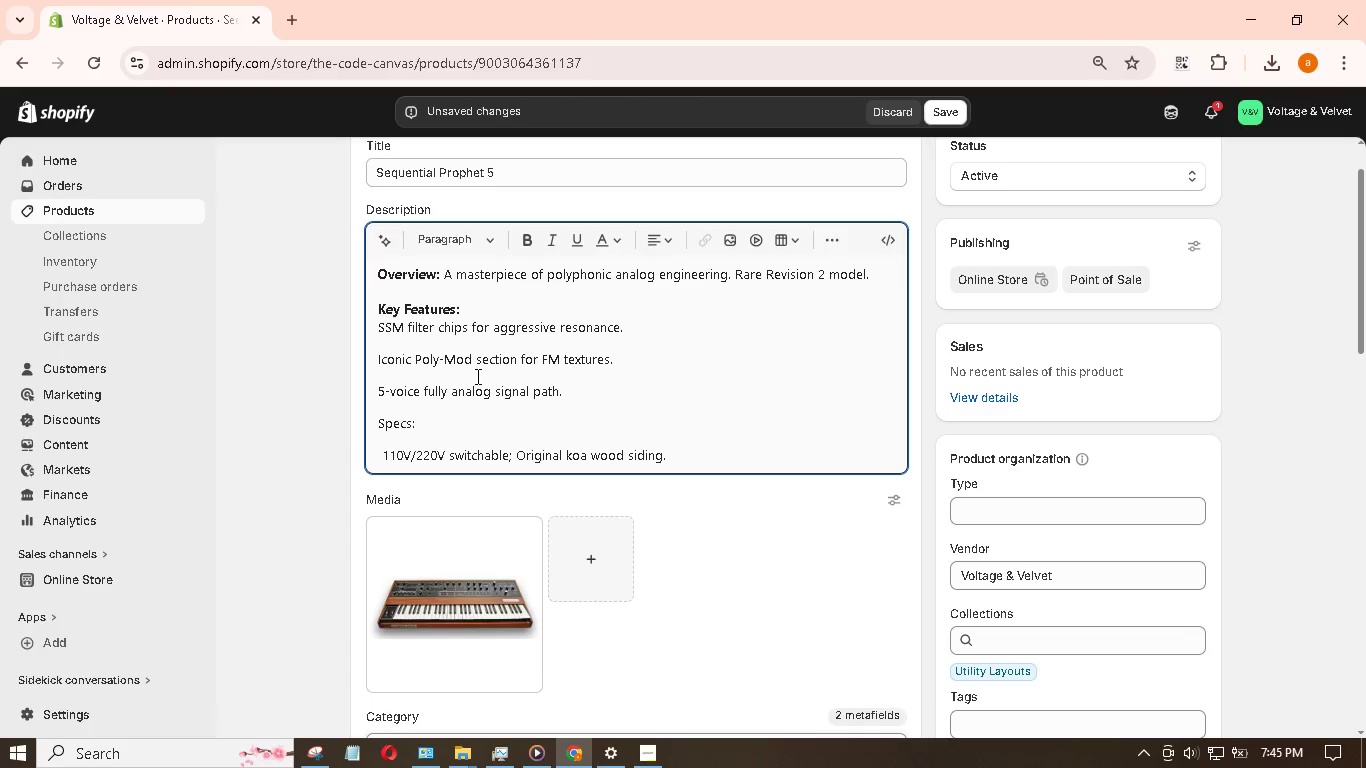 
wait(7.92)
 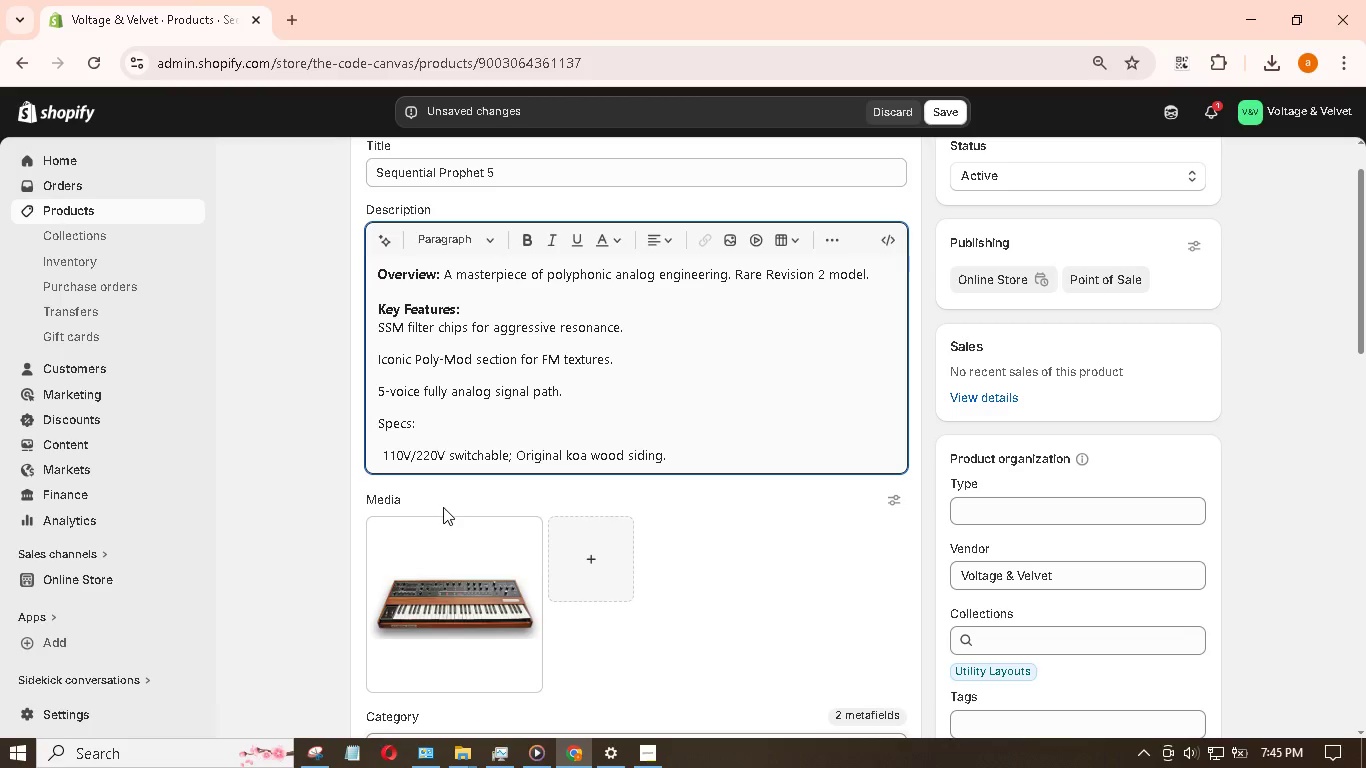 
left_click_drag(start_coordinate=[421, 416], to_coordinate=[361, 422])
 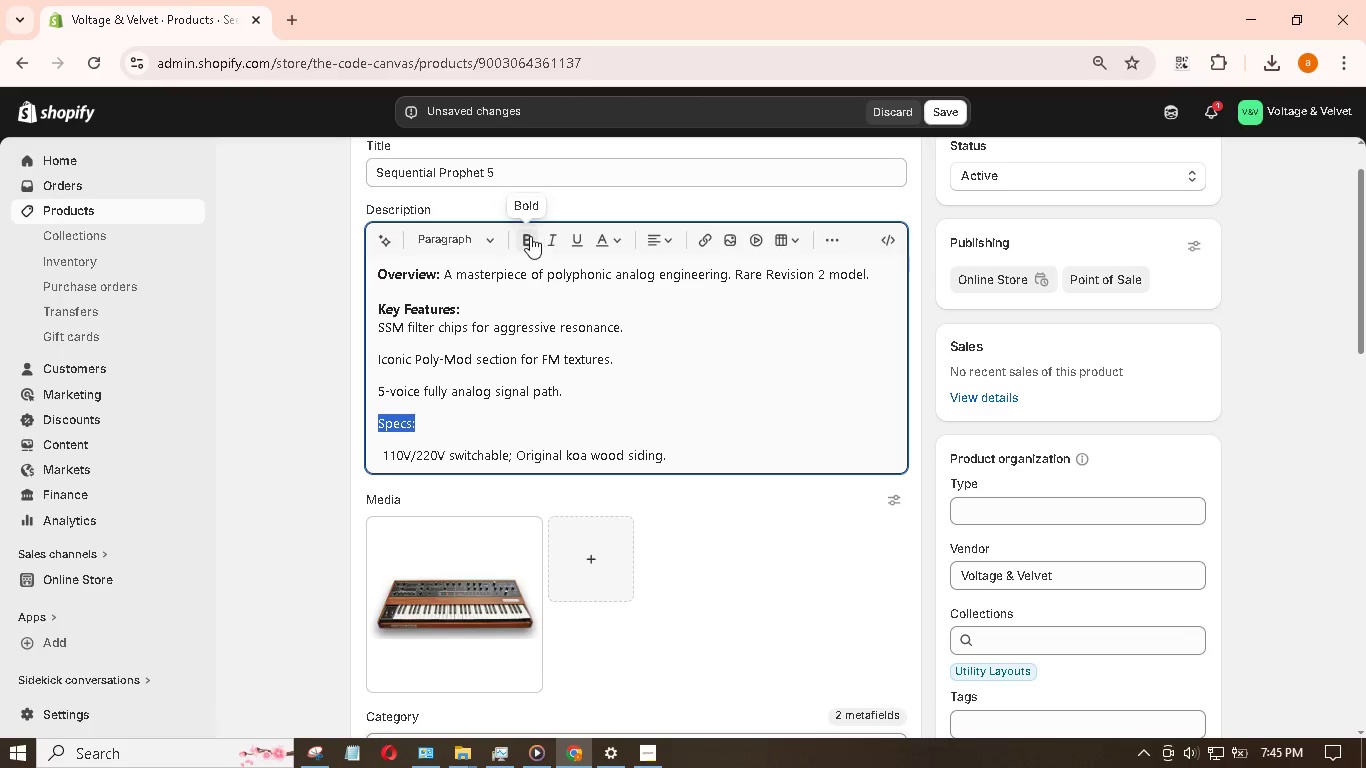 
left_click([529, 238])
 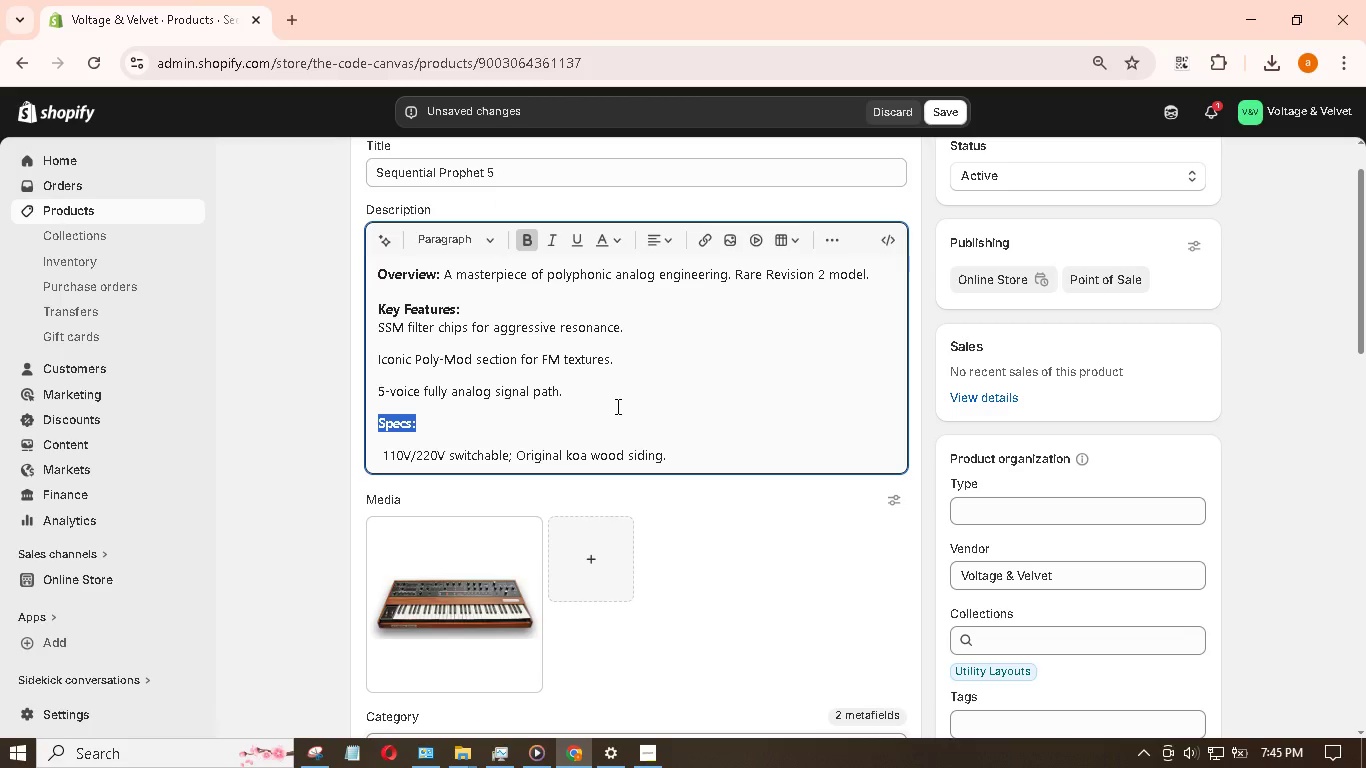 
key(Control+A)
 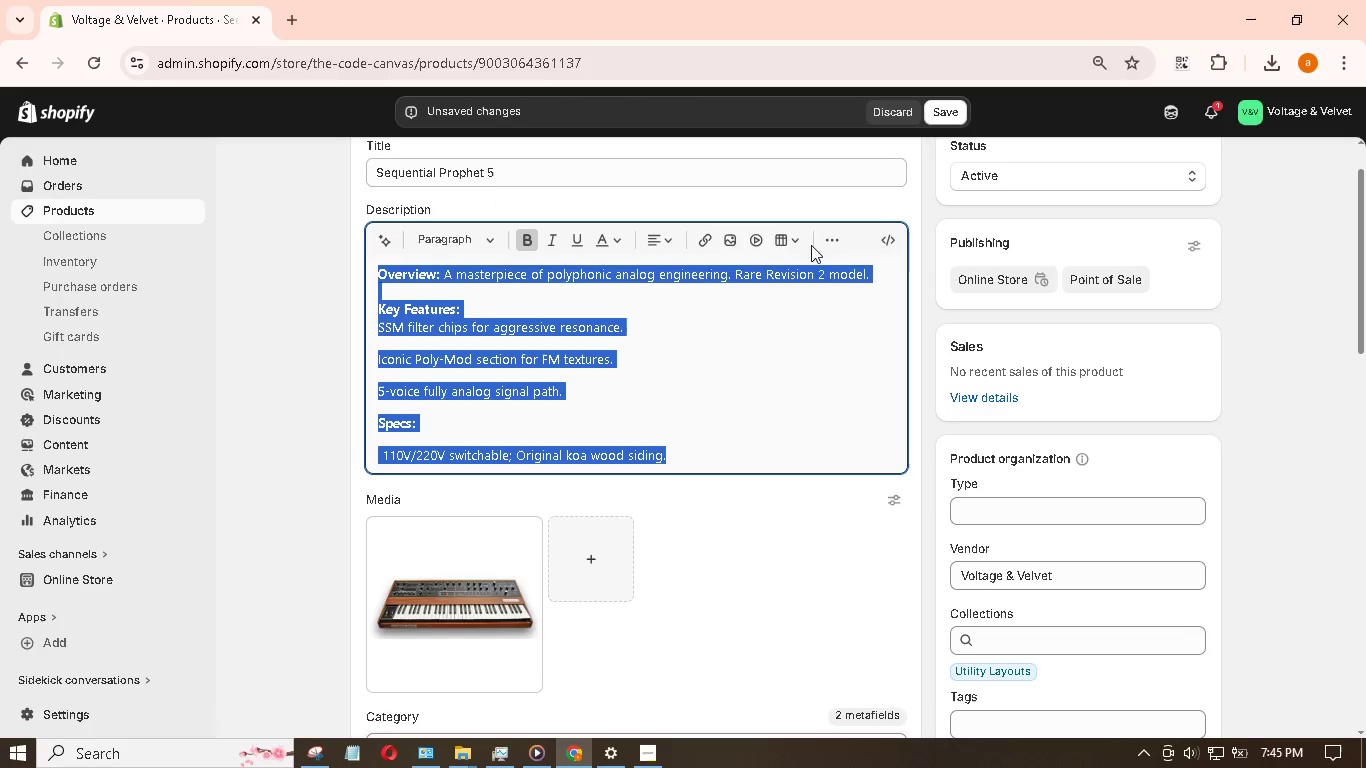 
left_click([825, 237])
 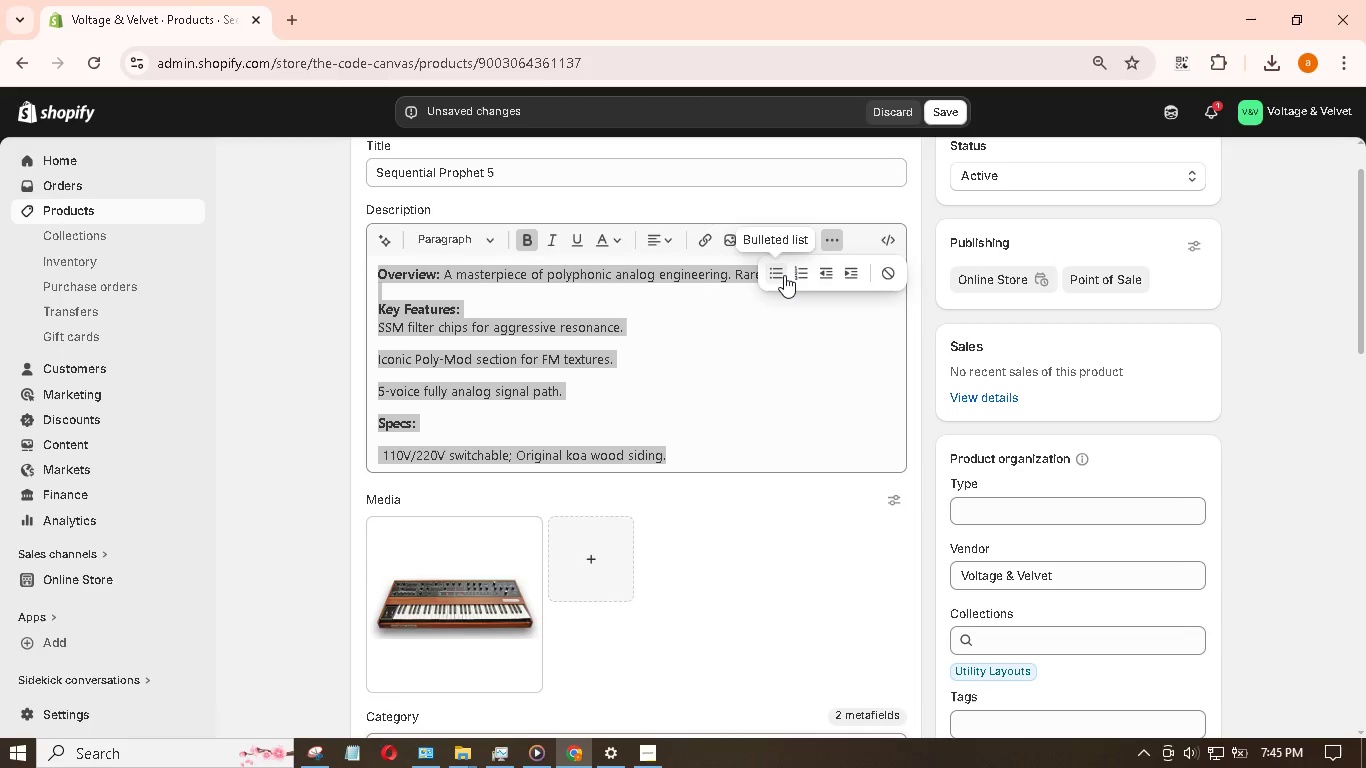 
left_click([783, 275])
 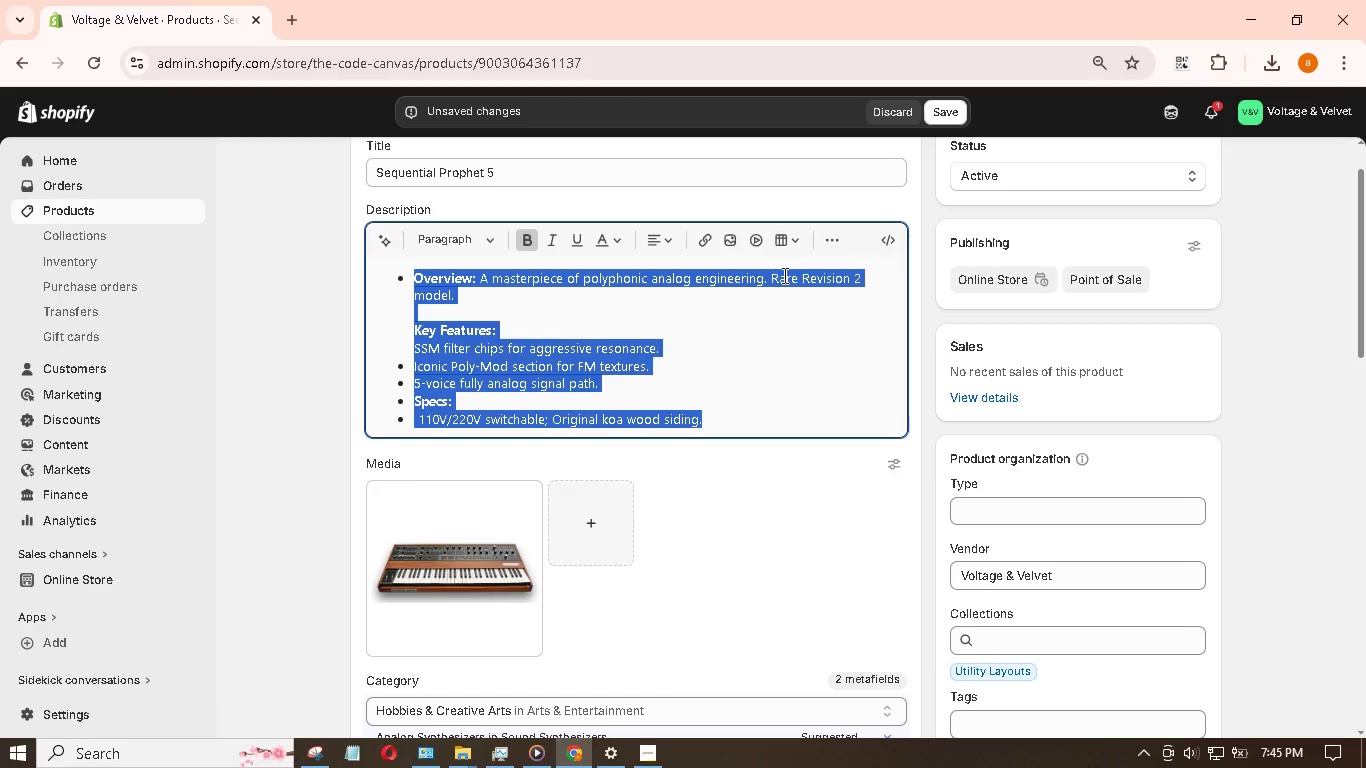 
key(Control+Z)
 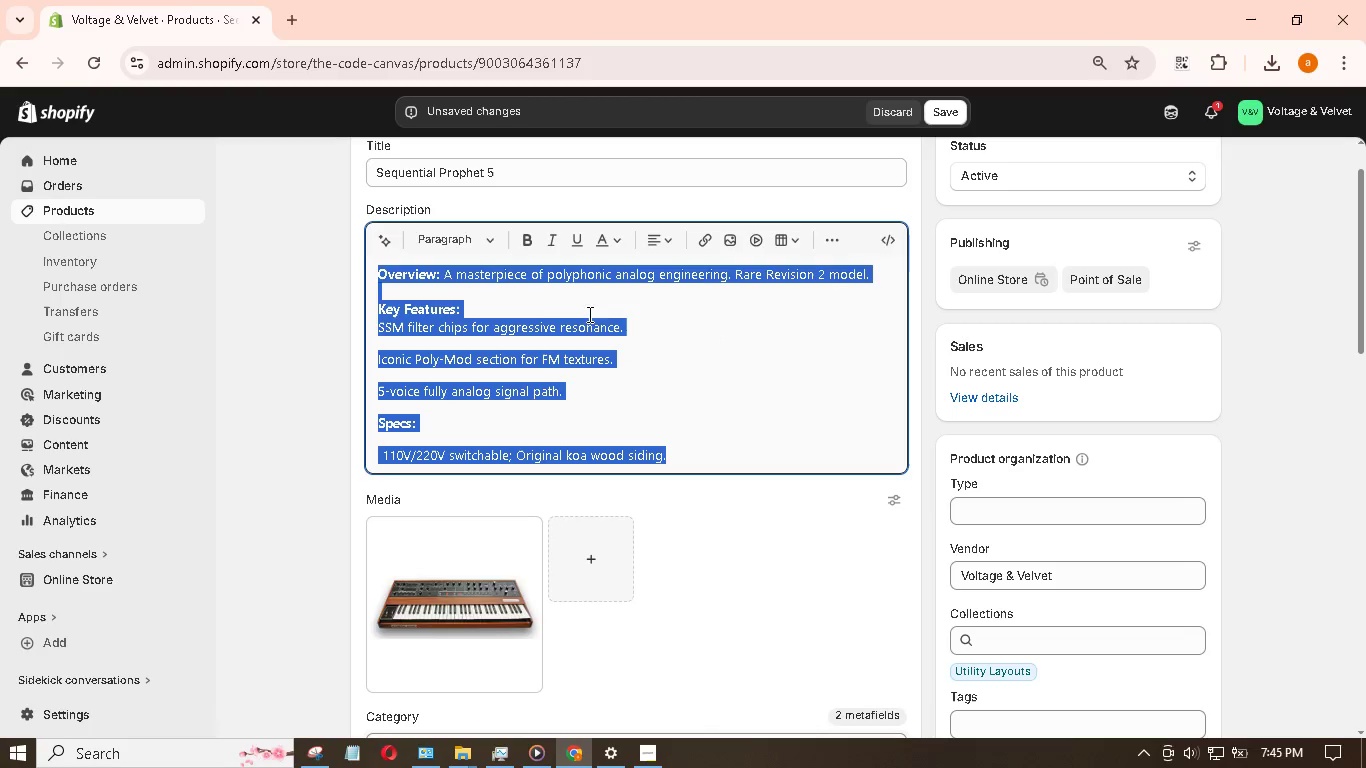 
left_click([538, 300])
 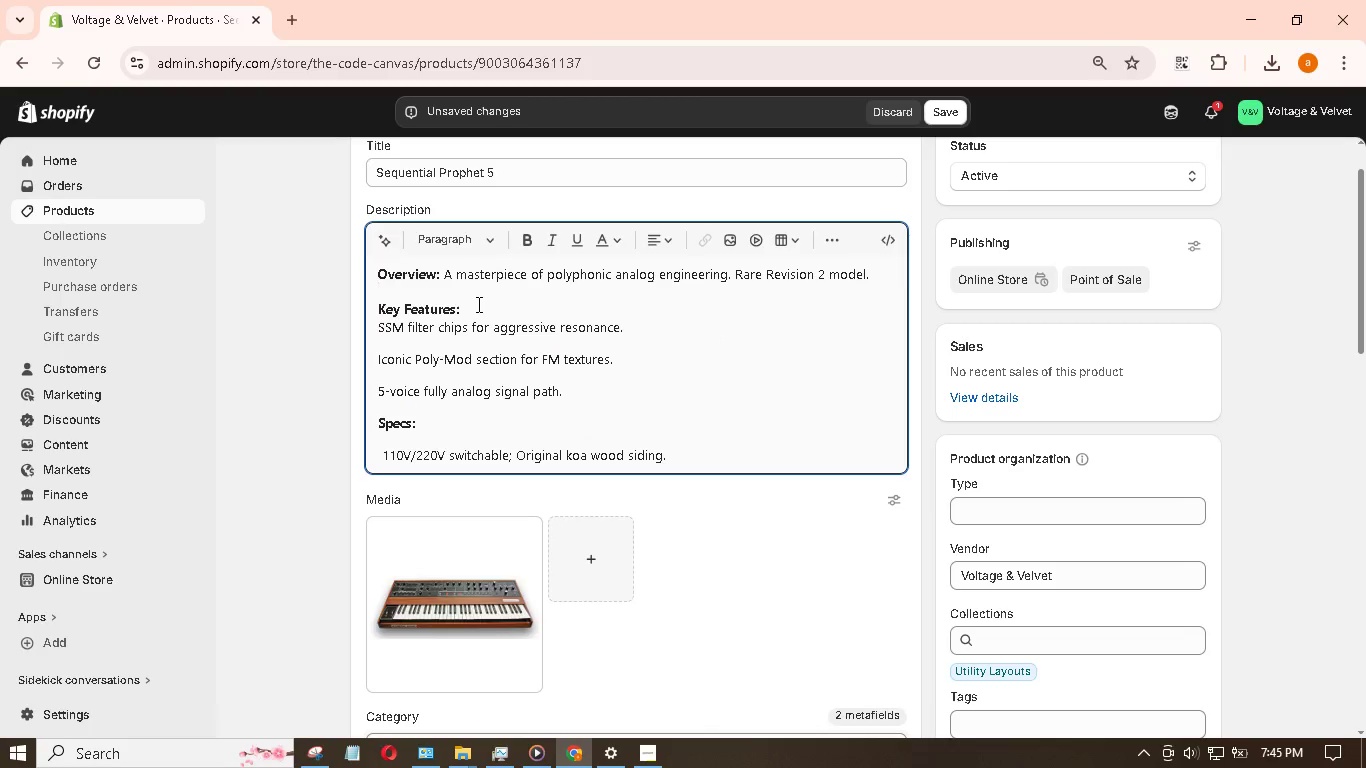 
left_click_drag(start_coordinate=[475, 305], to_coordinate=[374, 280])
 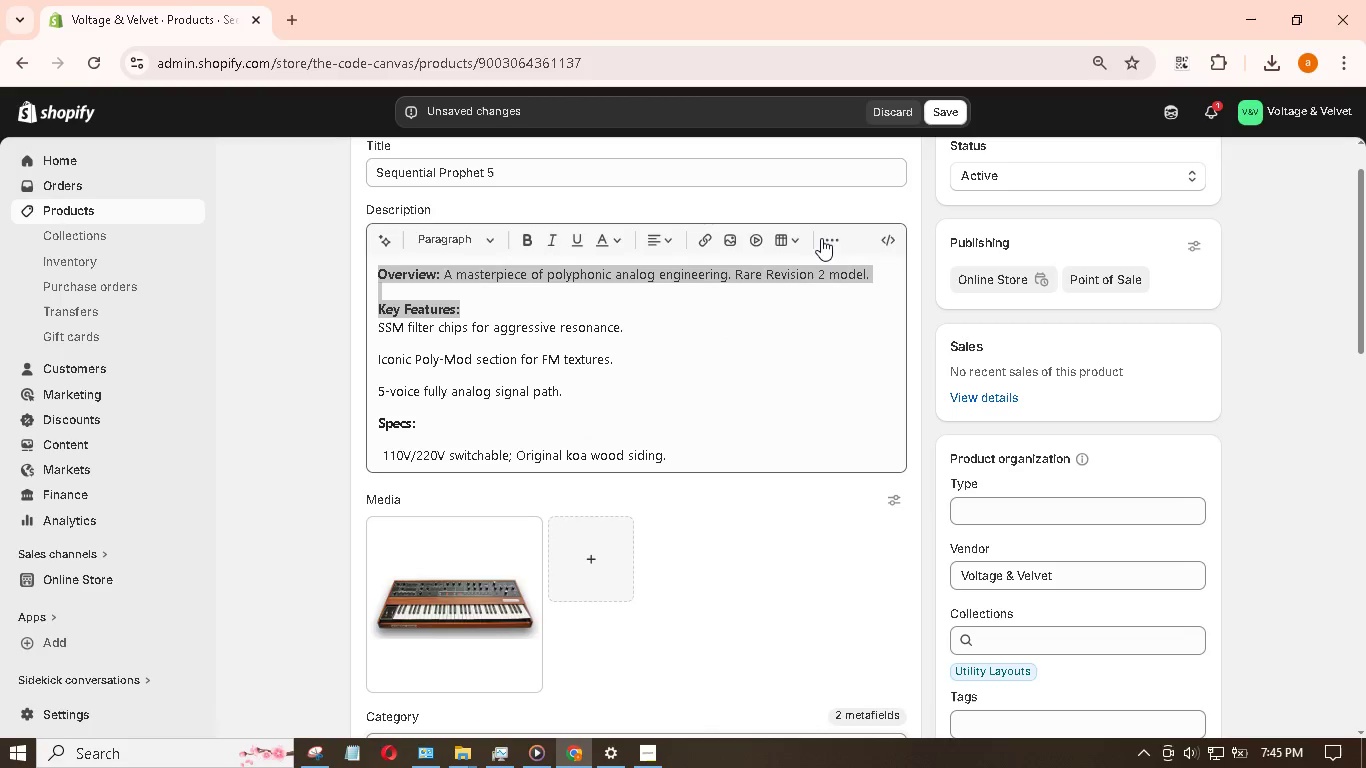 
double_click([824, 239])
 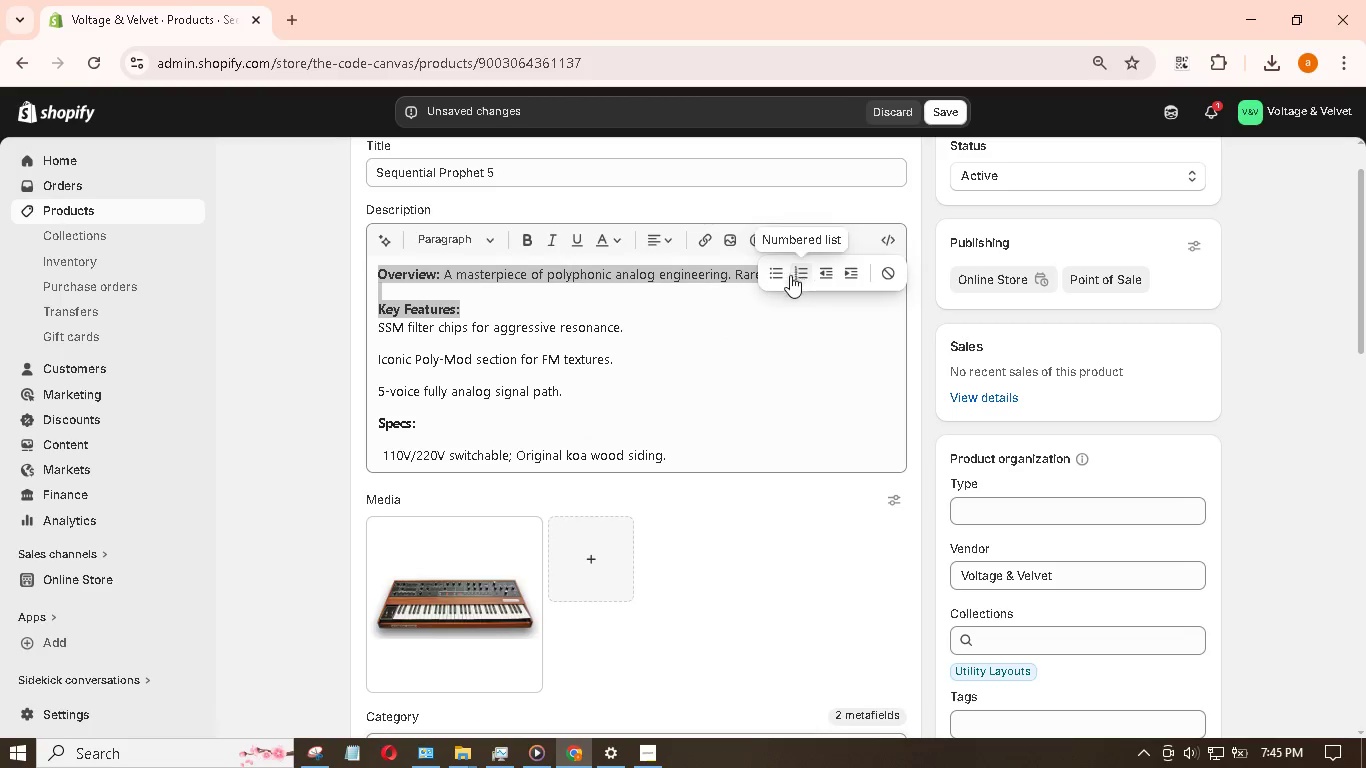 
left_click([777, 271])
 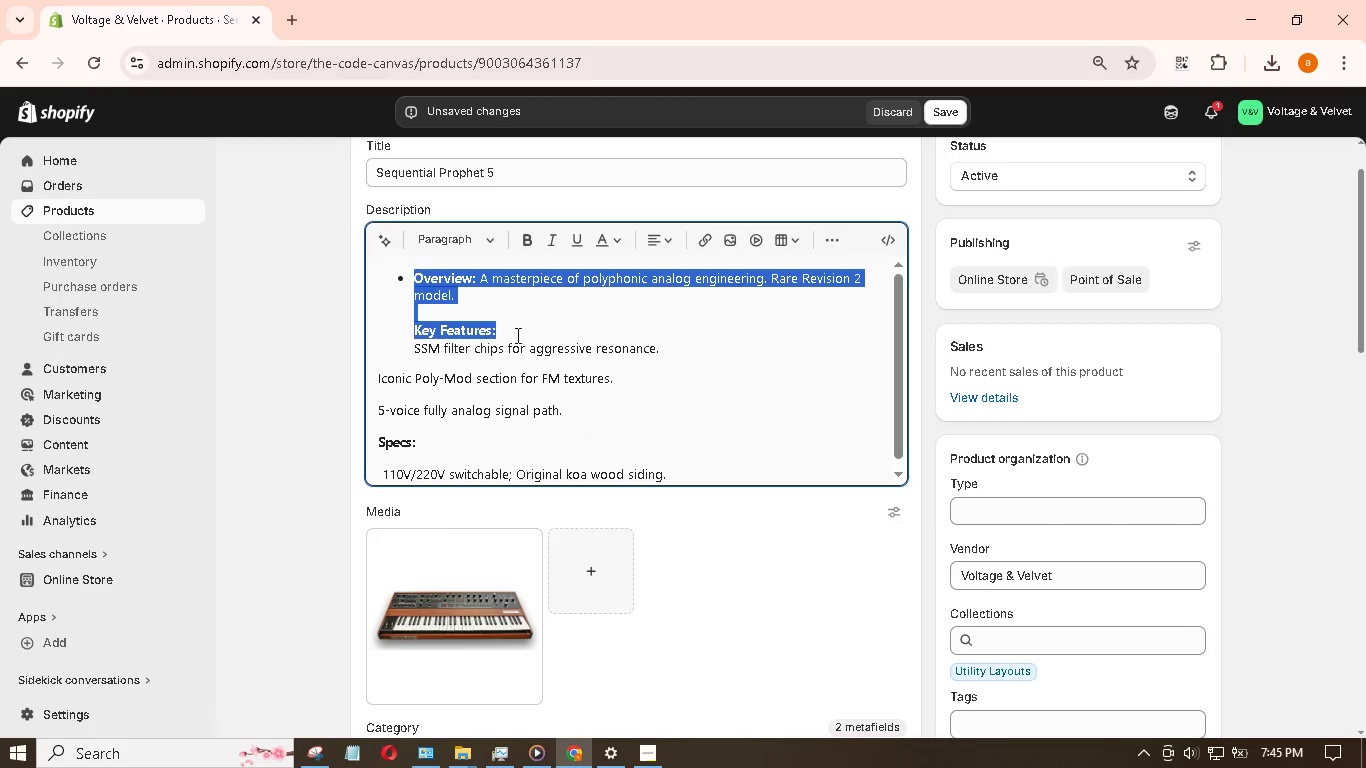 
left_click([575, 314])
 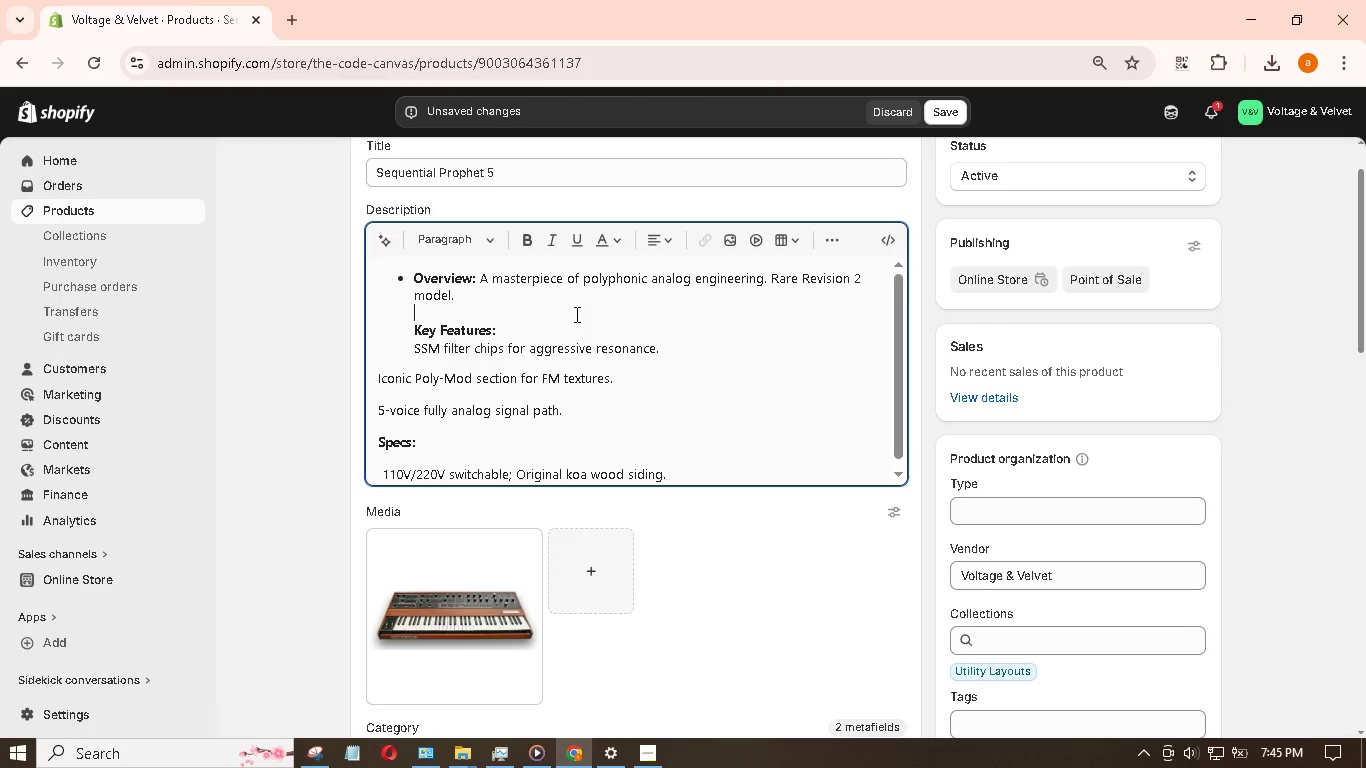 
key(Control+Z)
 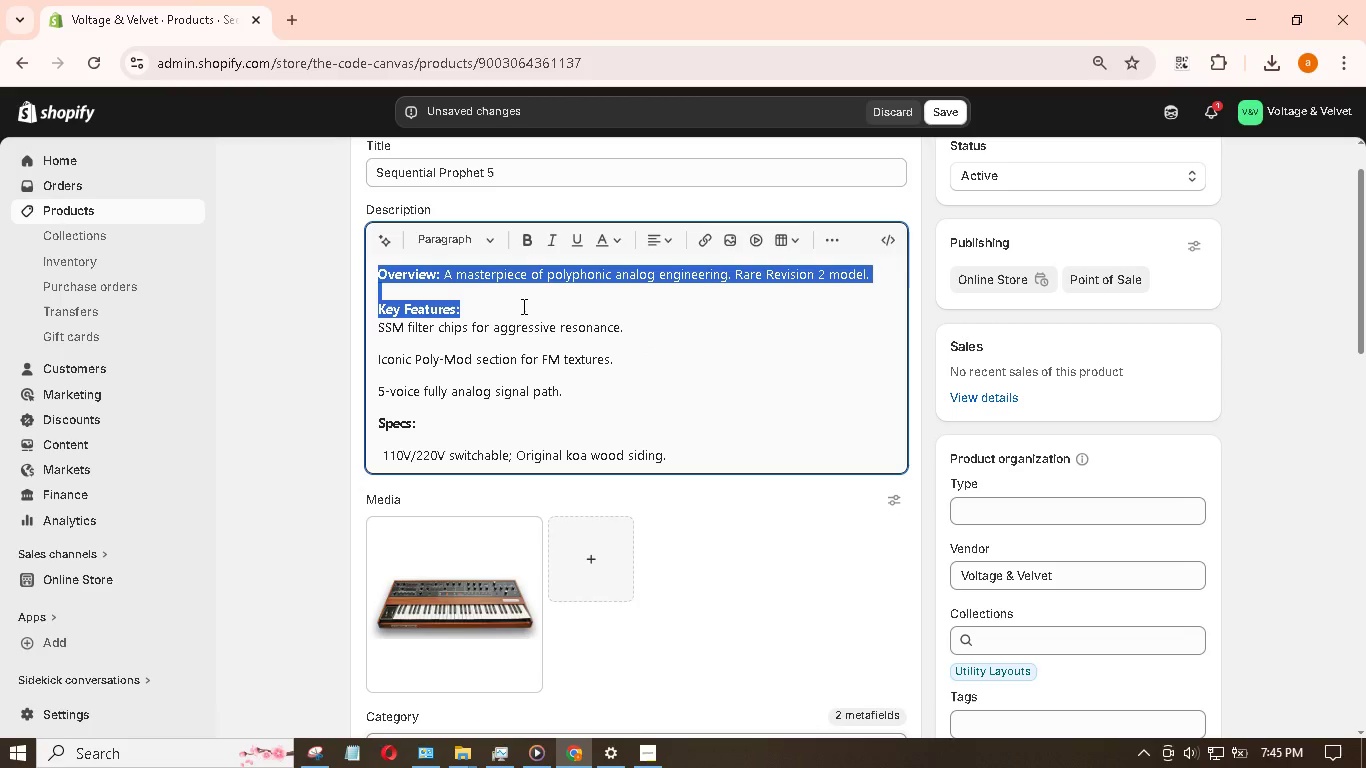 
left_click([522, 306])
 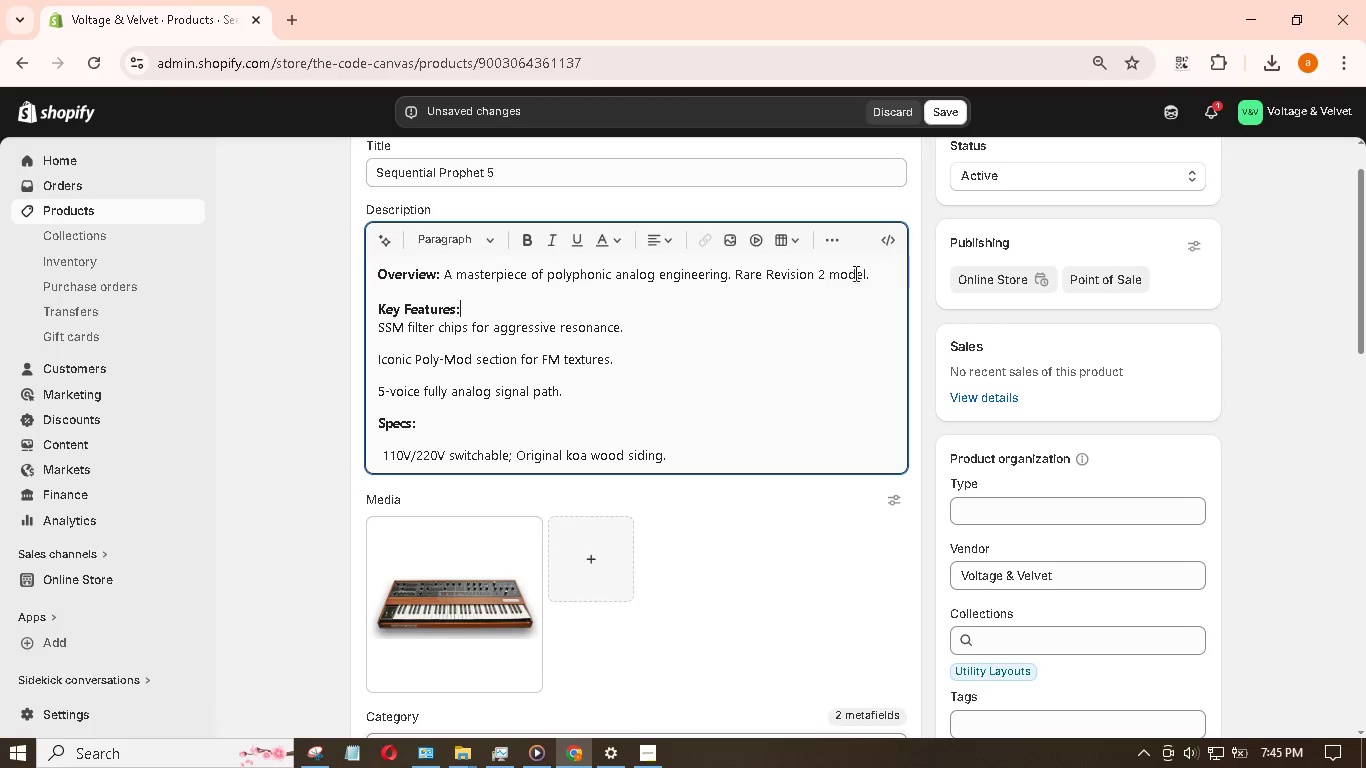 
left_click_drag(start_coordinate=[872, 269], to_coordinate=[357, 270])
 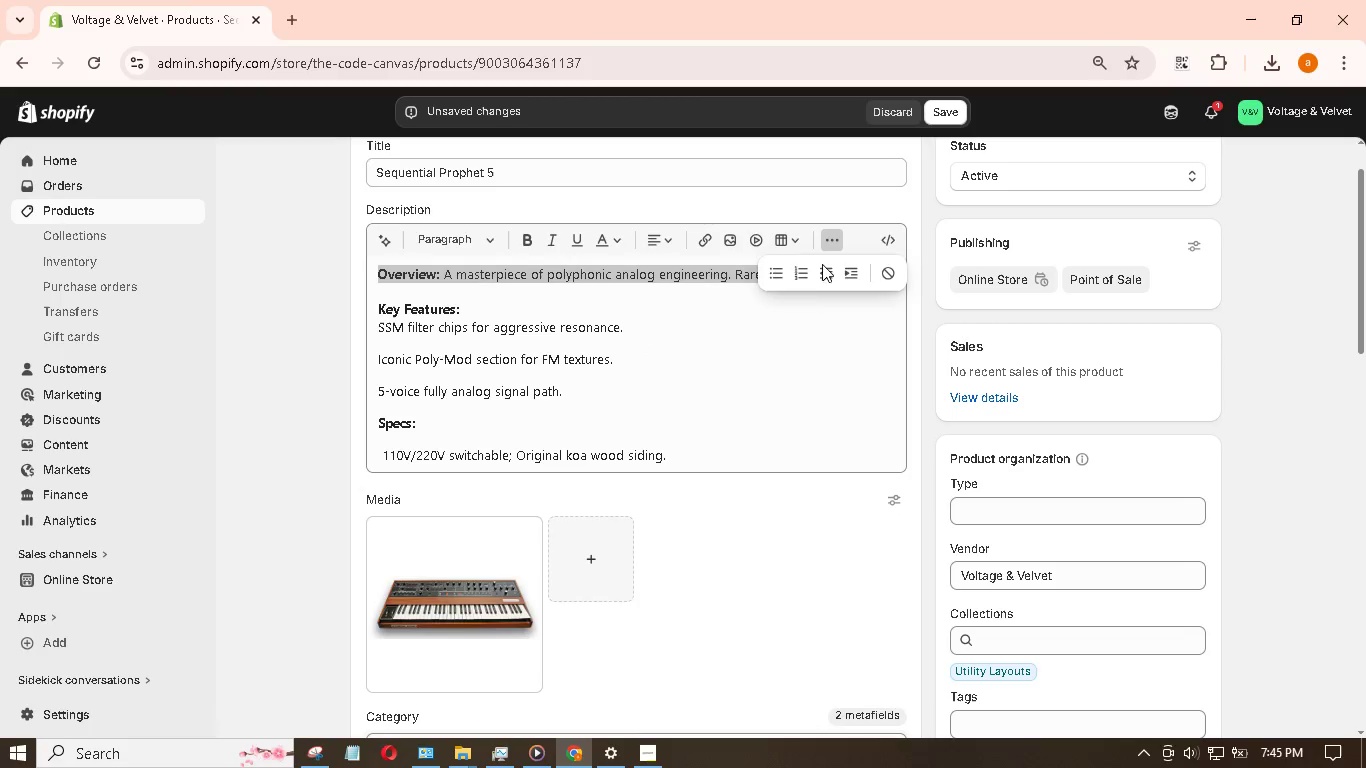 
left_click([780, 276])
 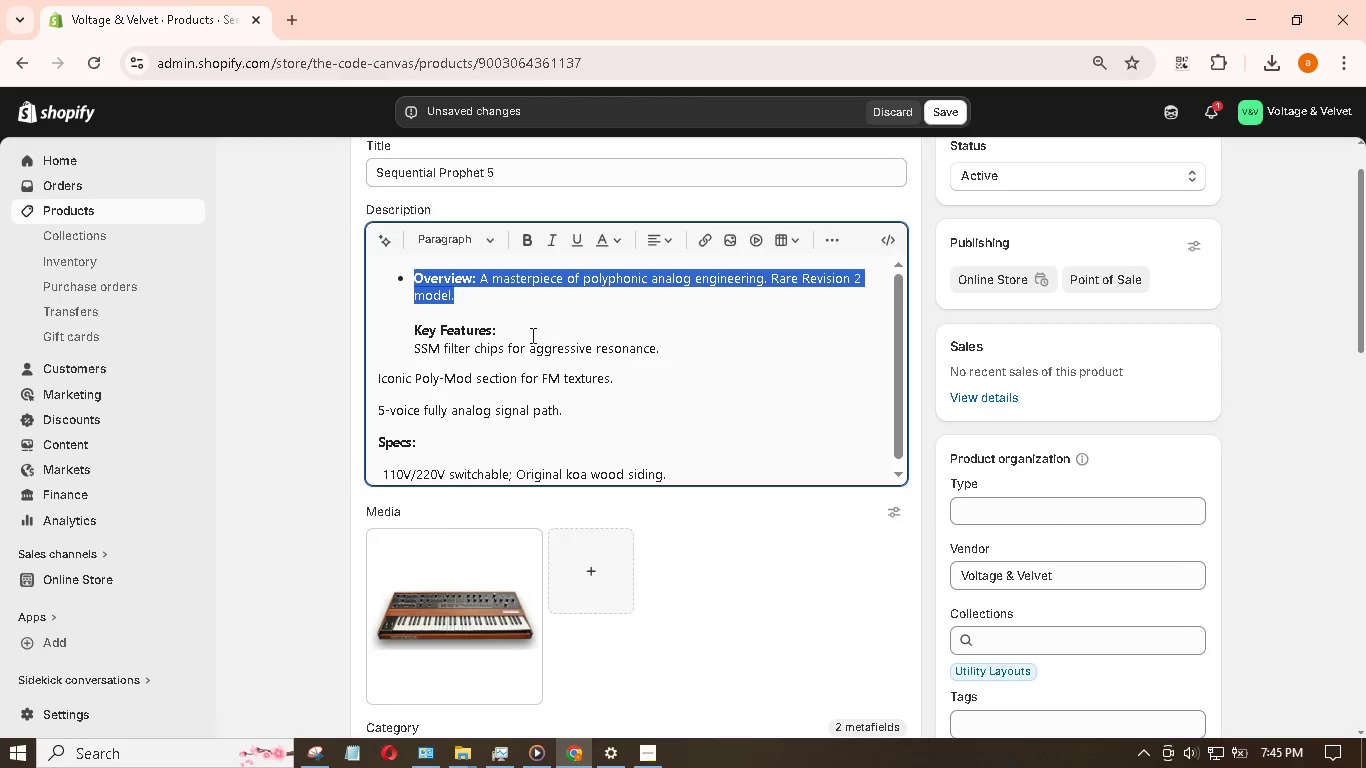 
left_click_drag(start_coordinate=[521, 324], to_coordinate=[416, 335])
 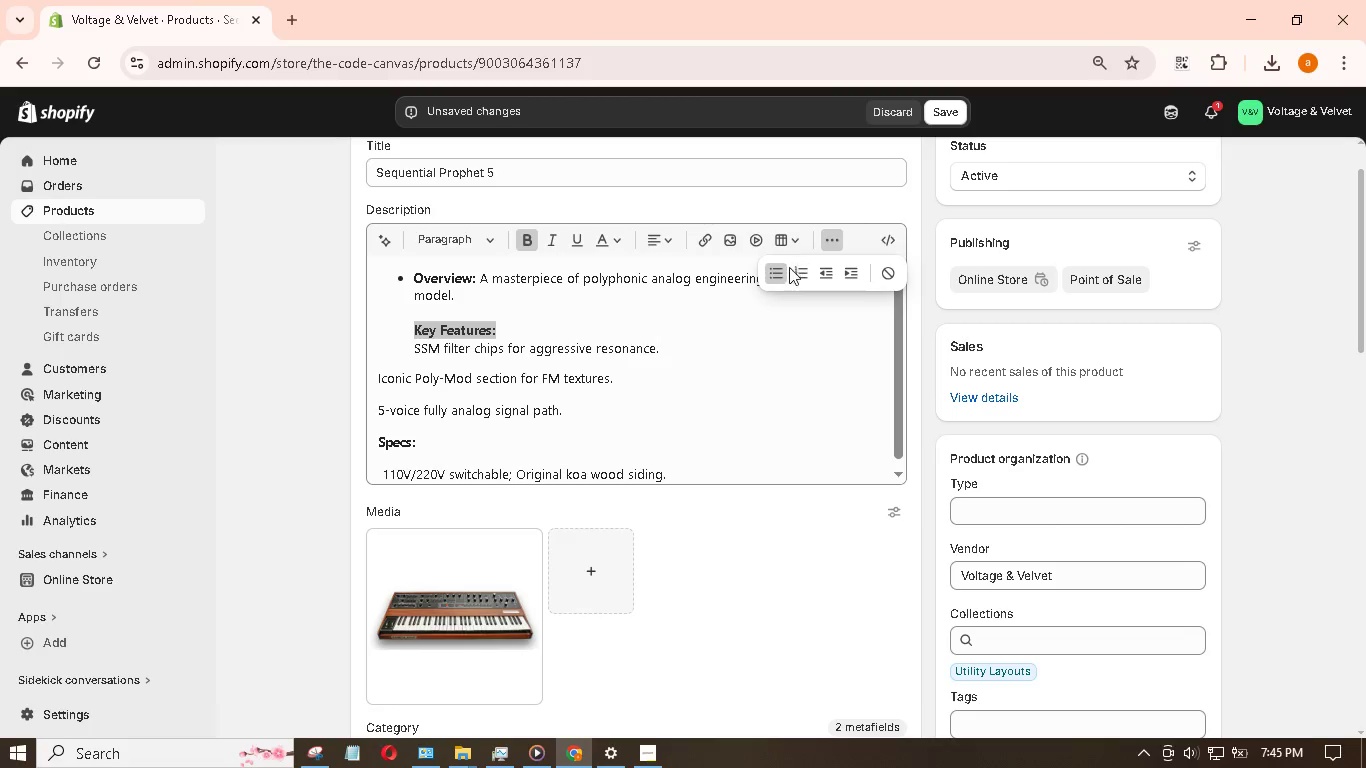 
left_click([778, 272])
 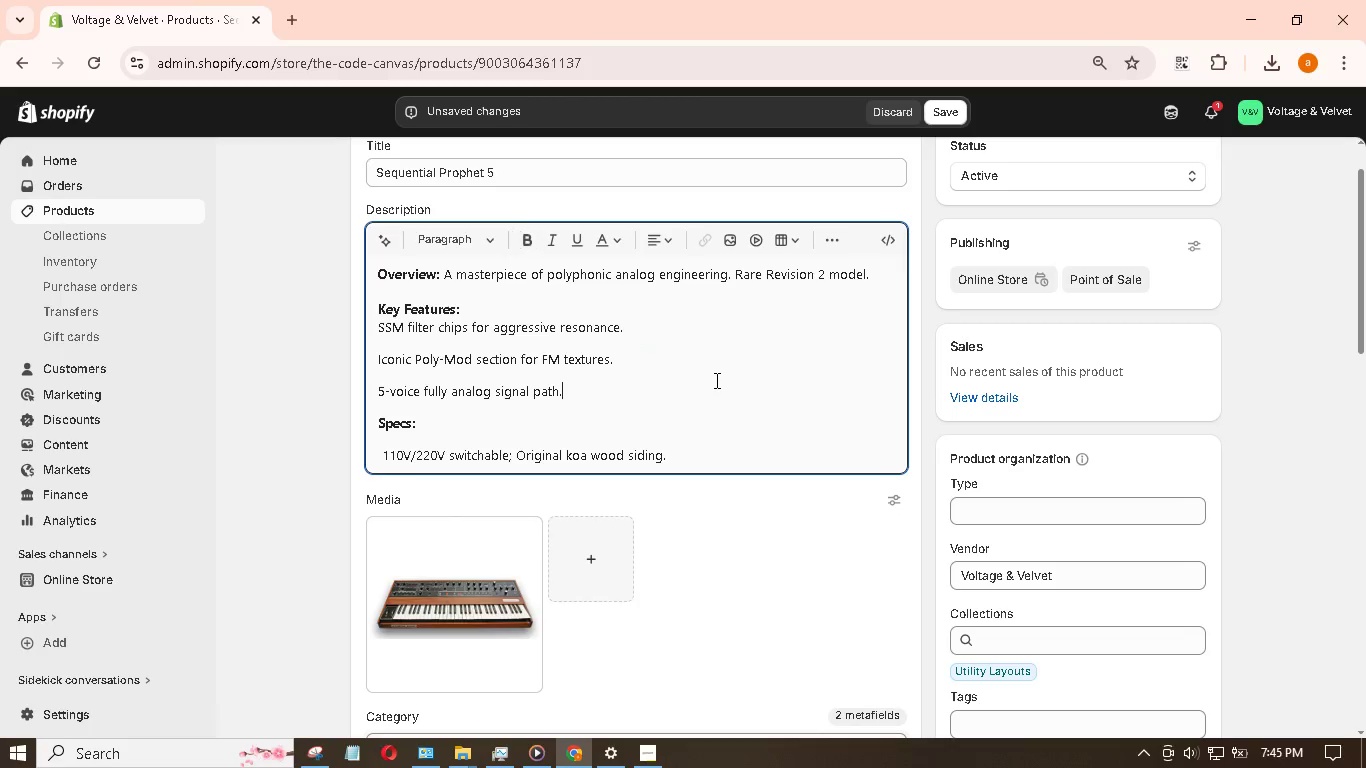 
hold_key(key=ControlLeft, duration=0.86)
 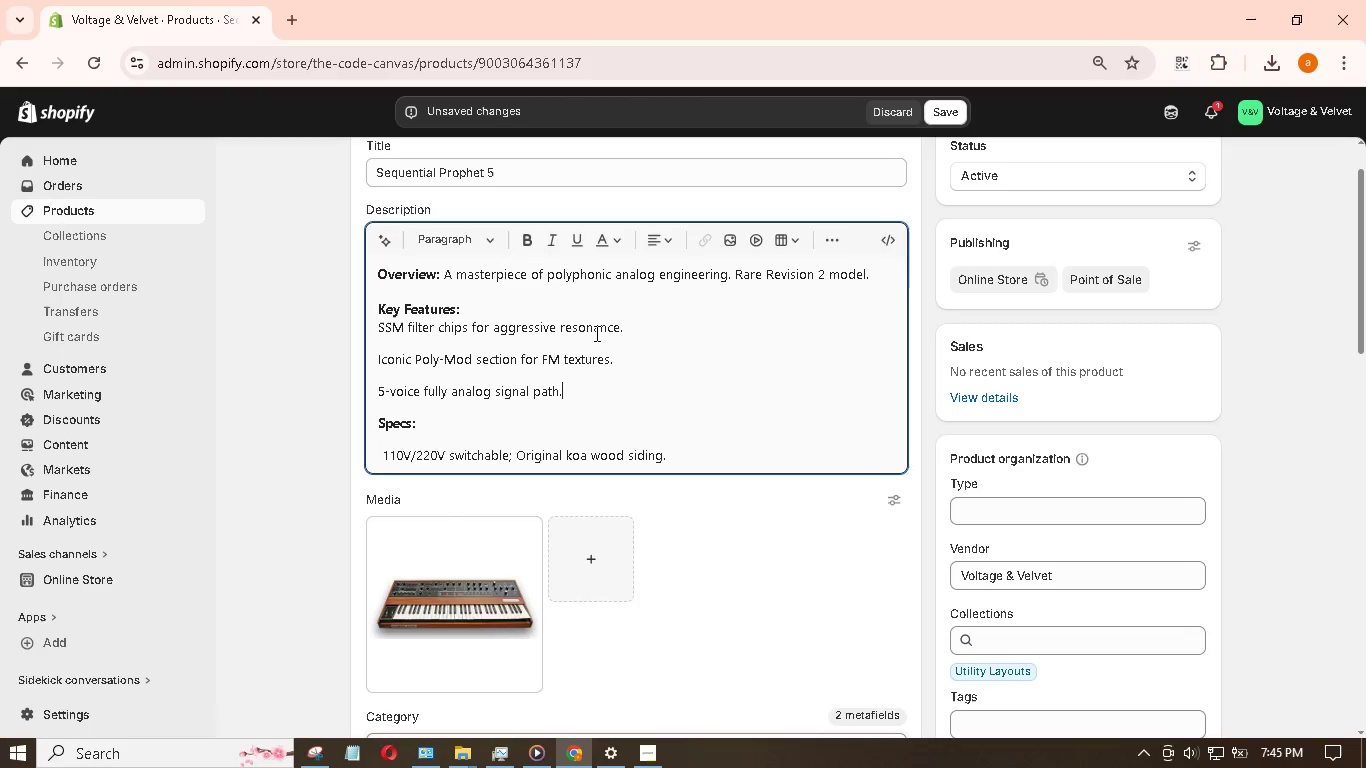 
key(A)
 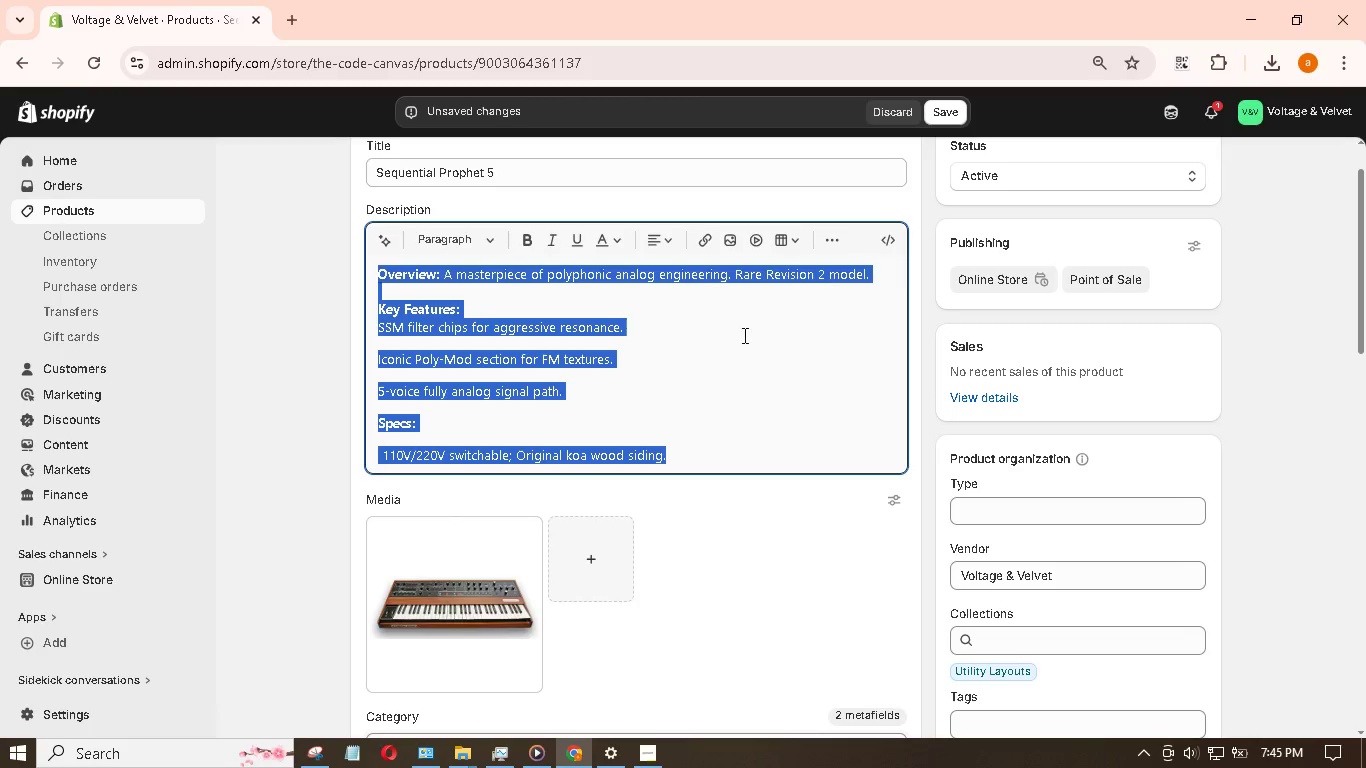 
left_click([713, 368])
 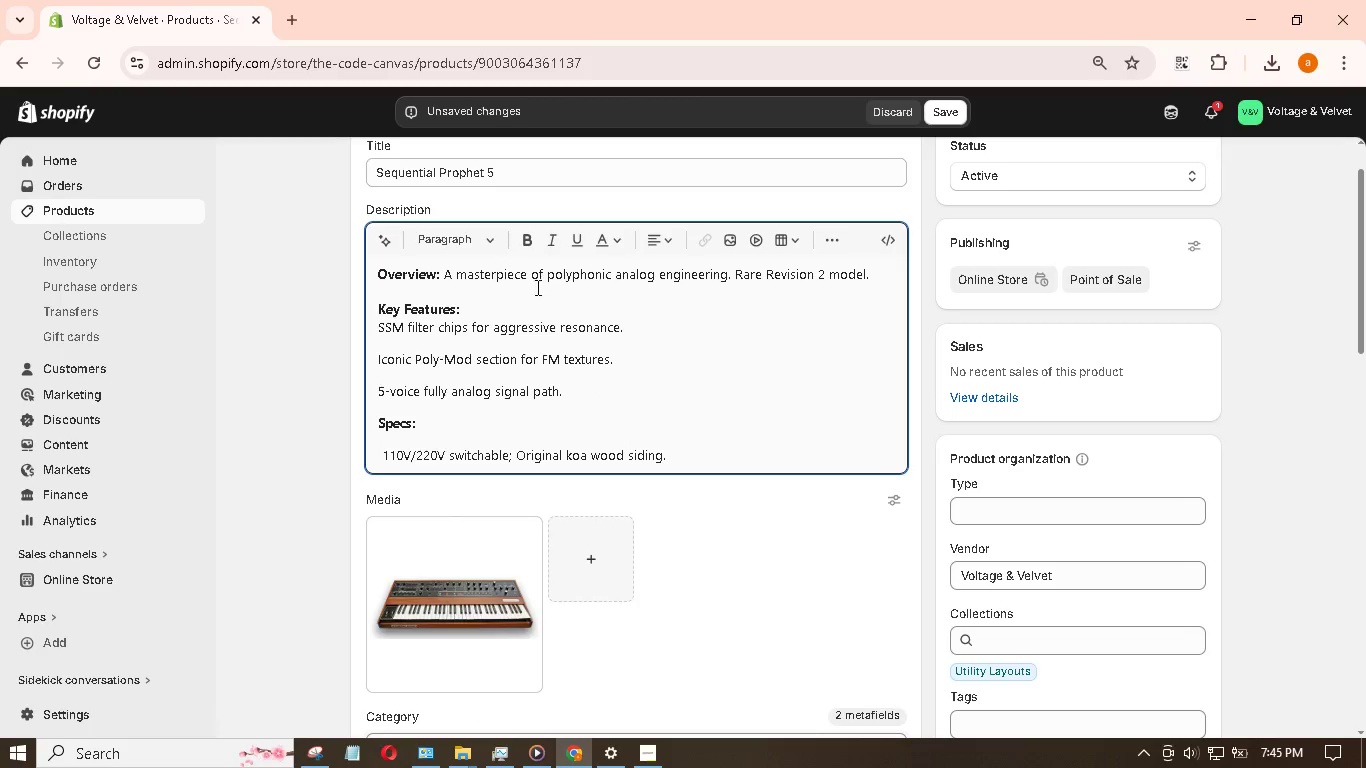 
left_click_drag(start_coordinate=[596, 398], to_coordinate=[378, 277])
 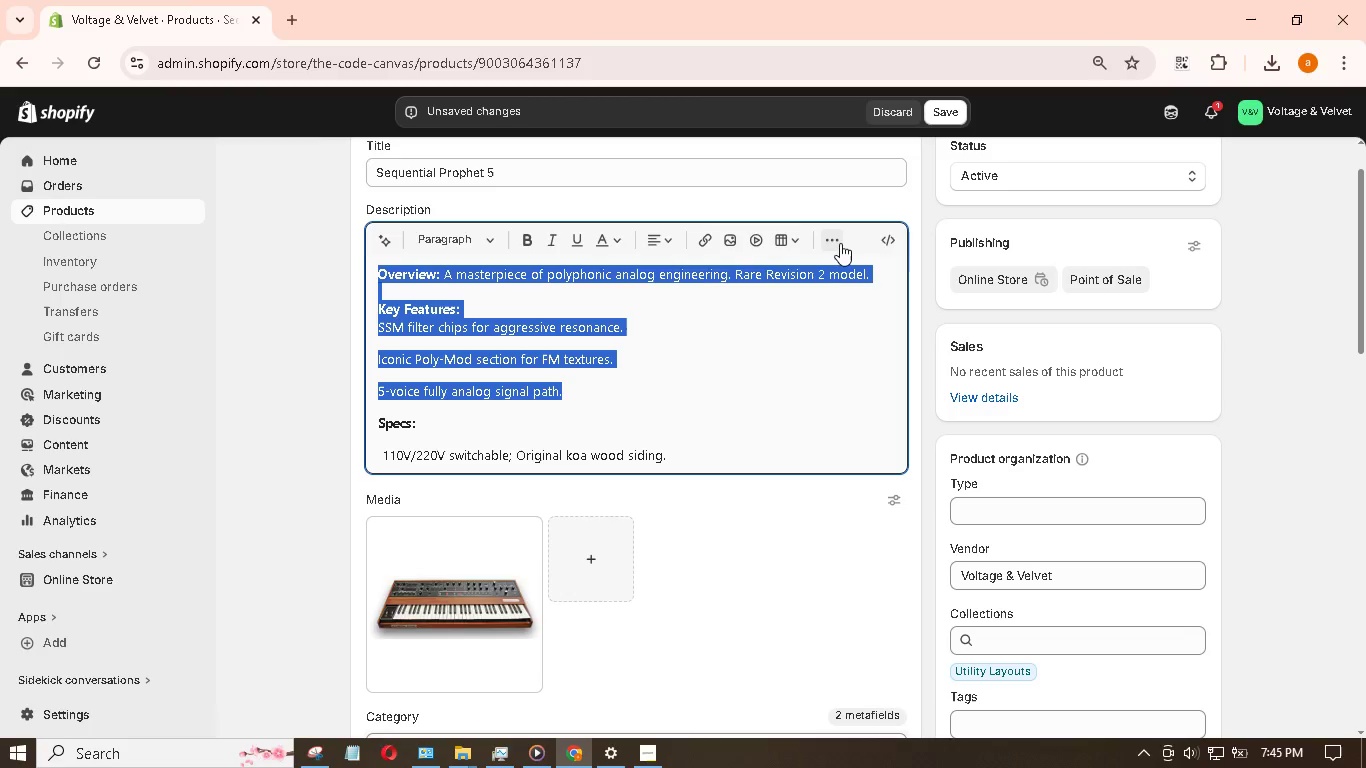 
left_click([833, 243])
 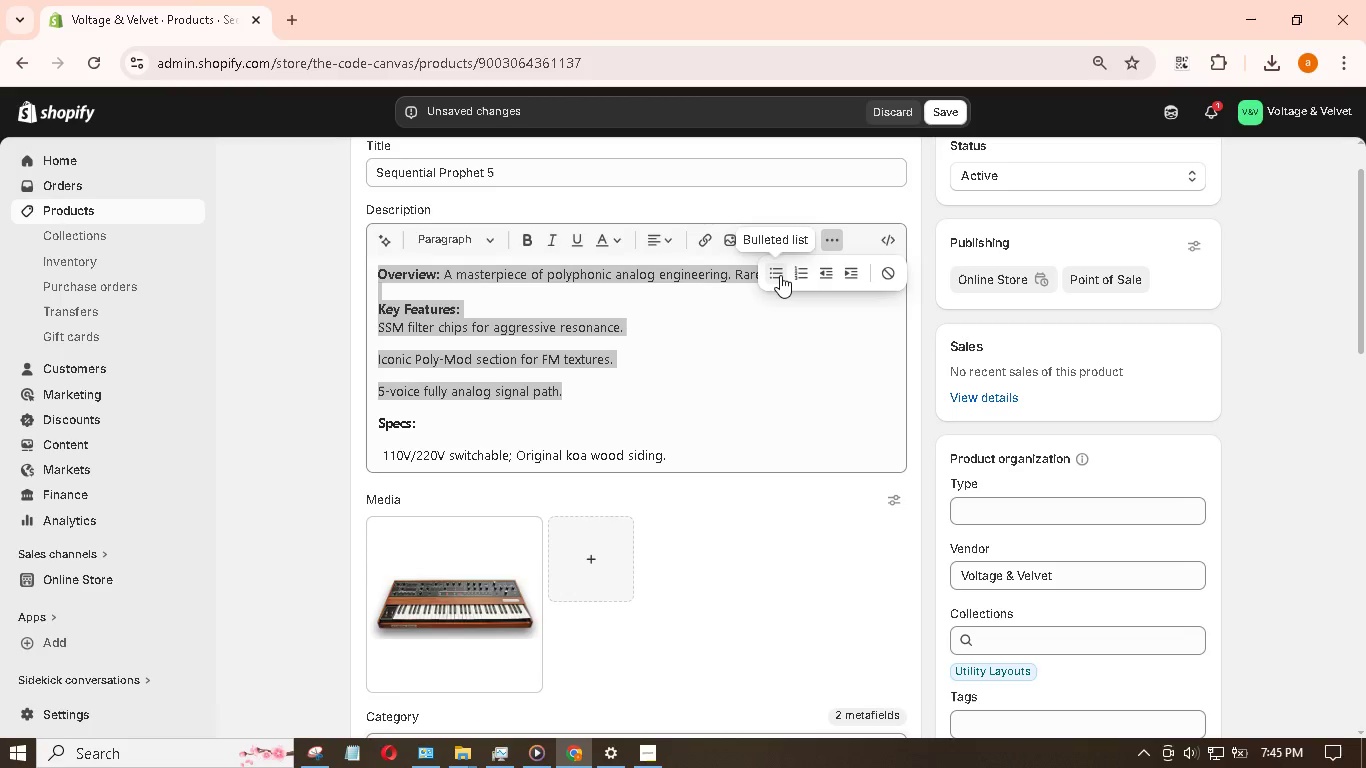 
left_click([780, 275])
 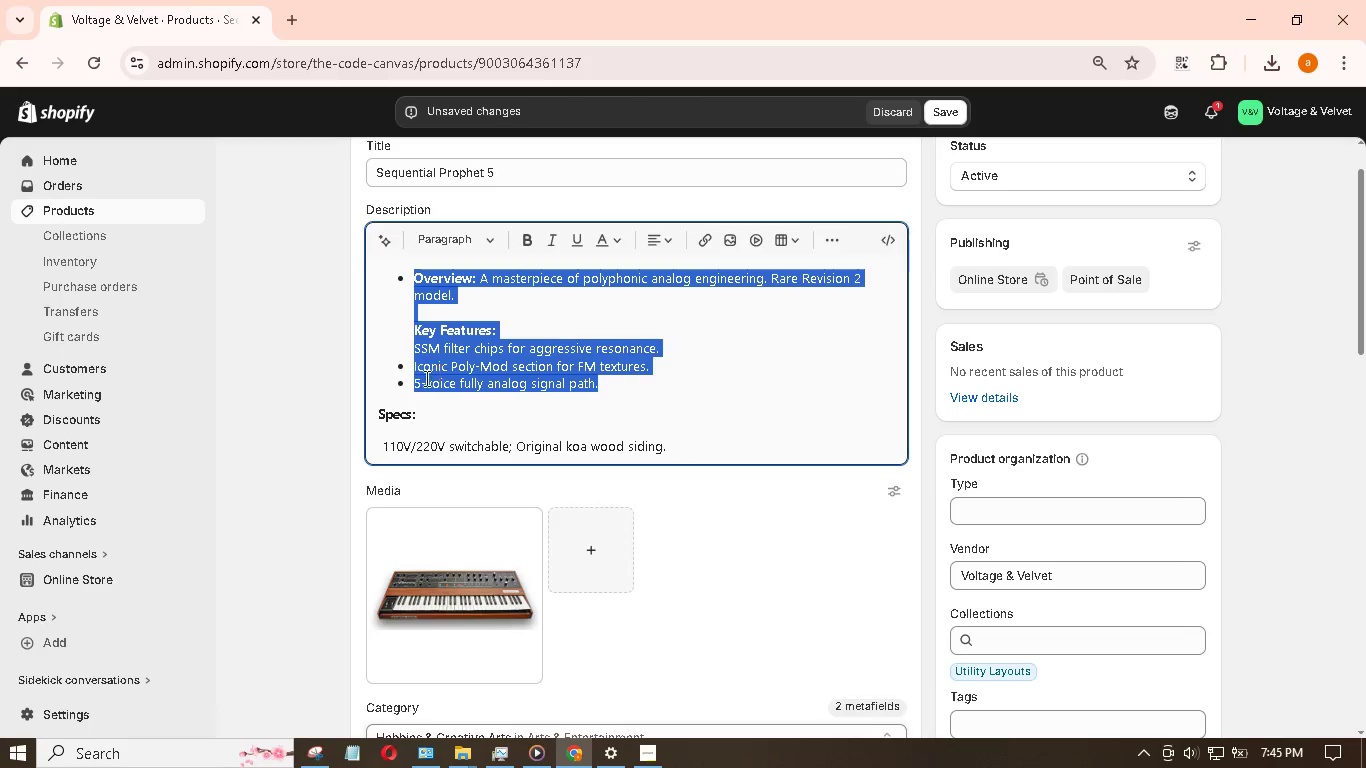 
left_click([412, 371])
 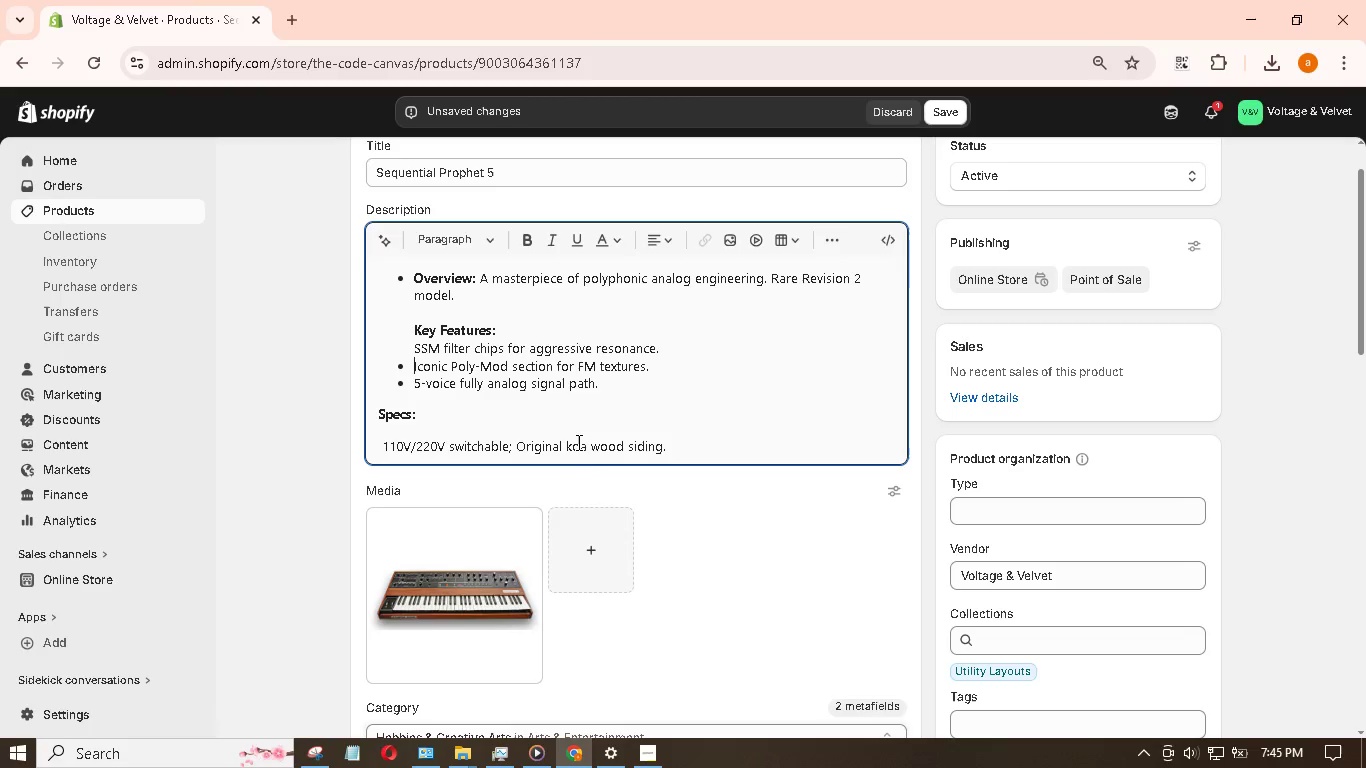 
key(Backspace)
 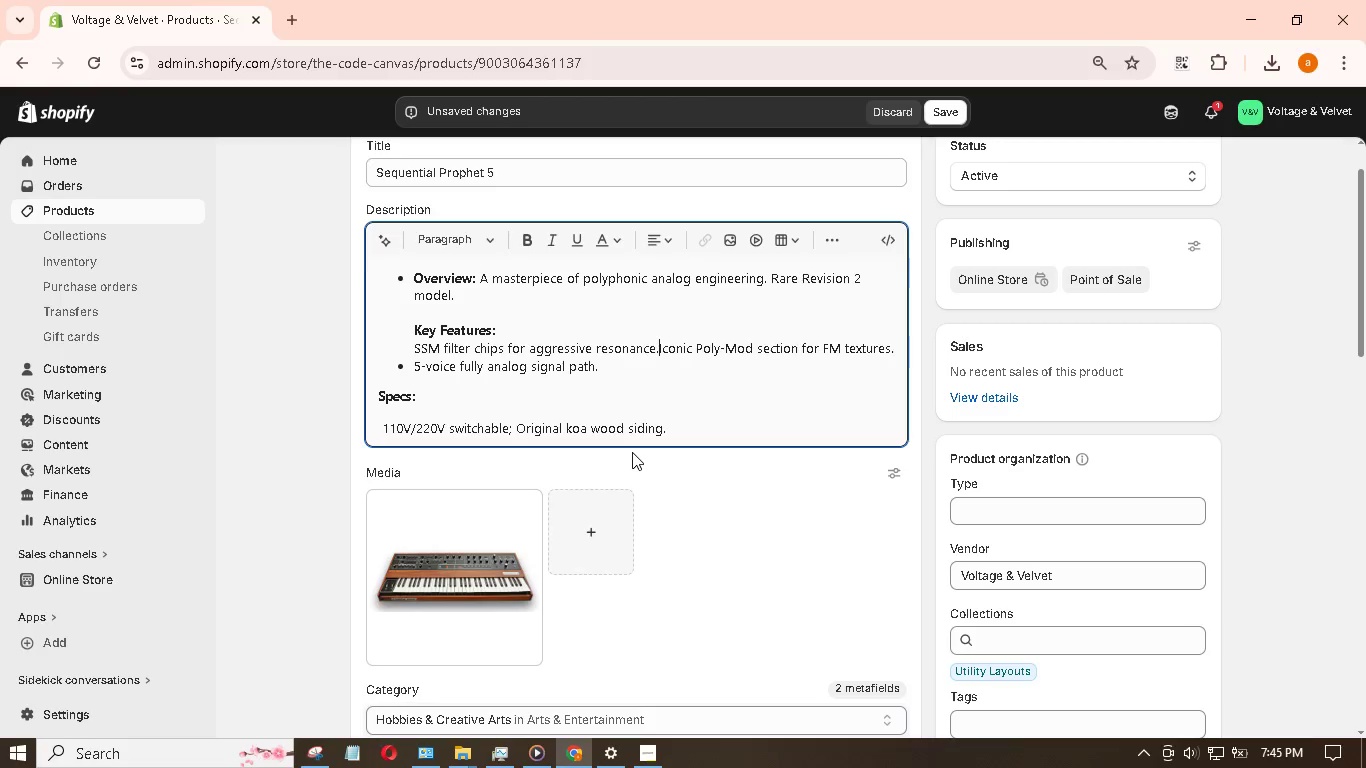 
key(Control+Z)
 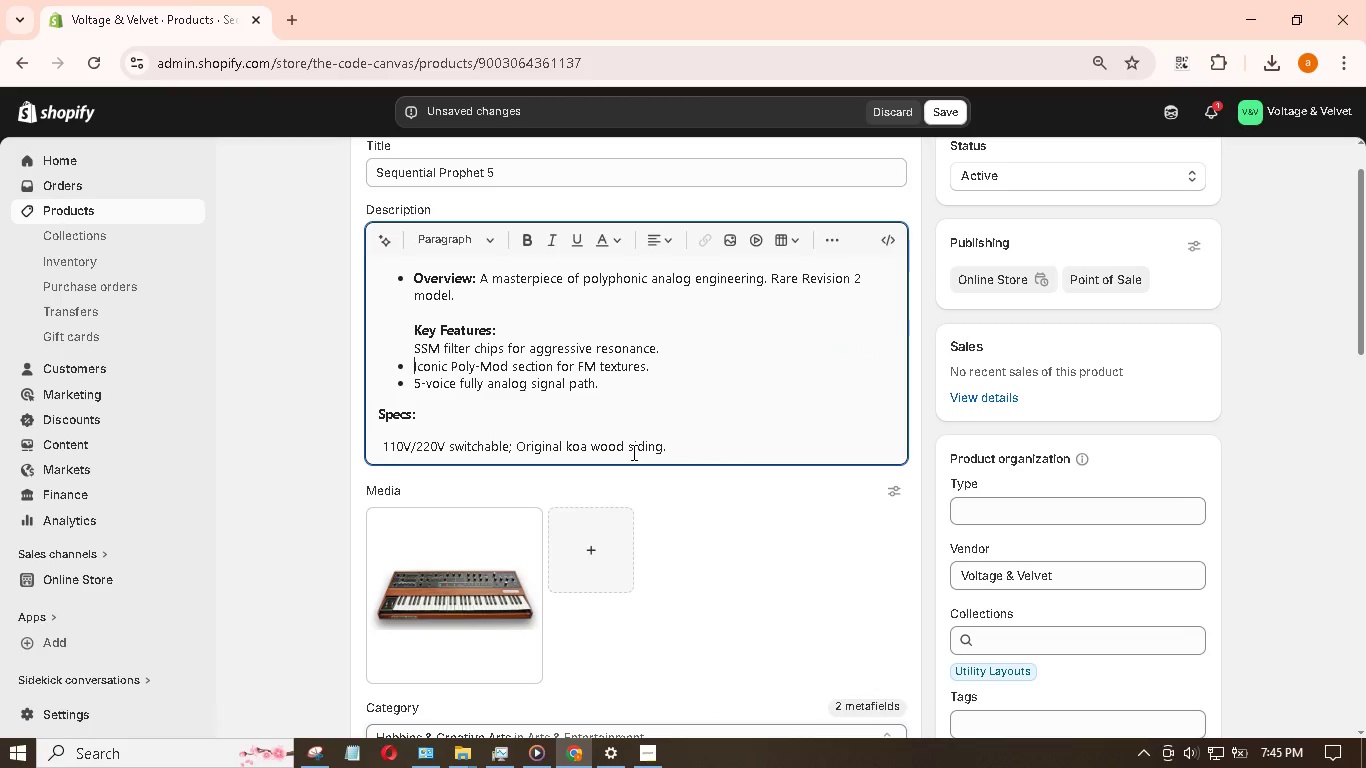 
key(Control+Z)
 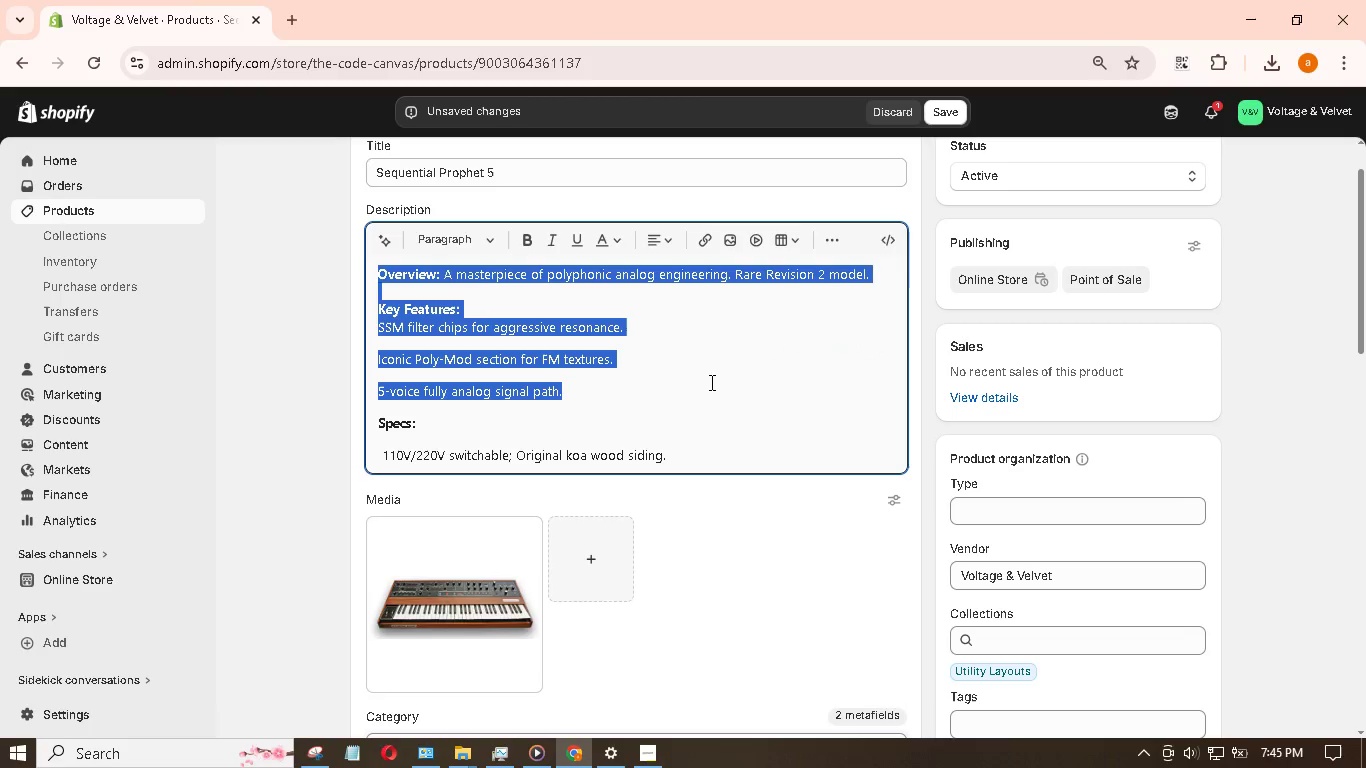 
left_click([745, 349])
 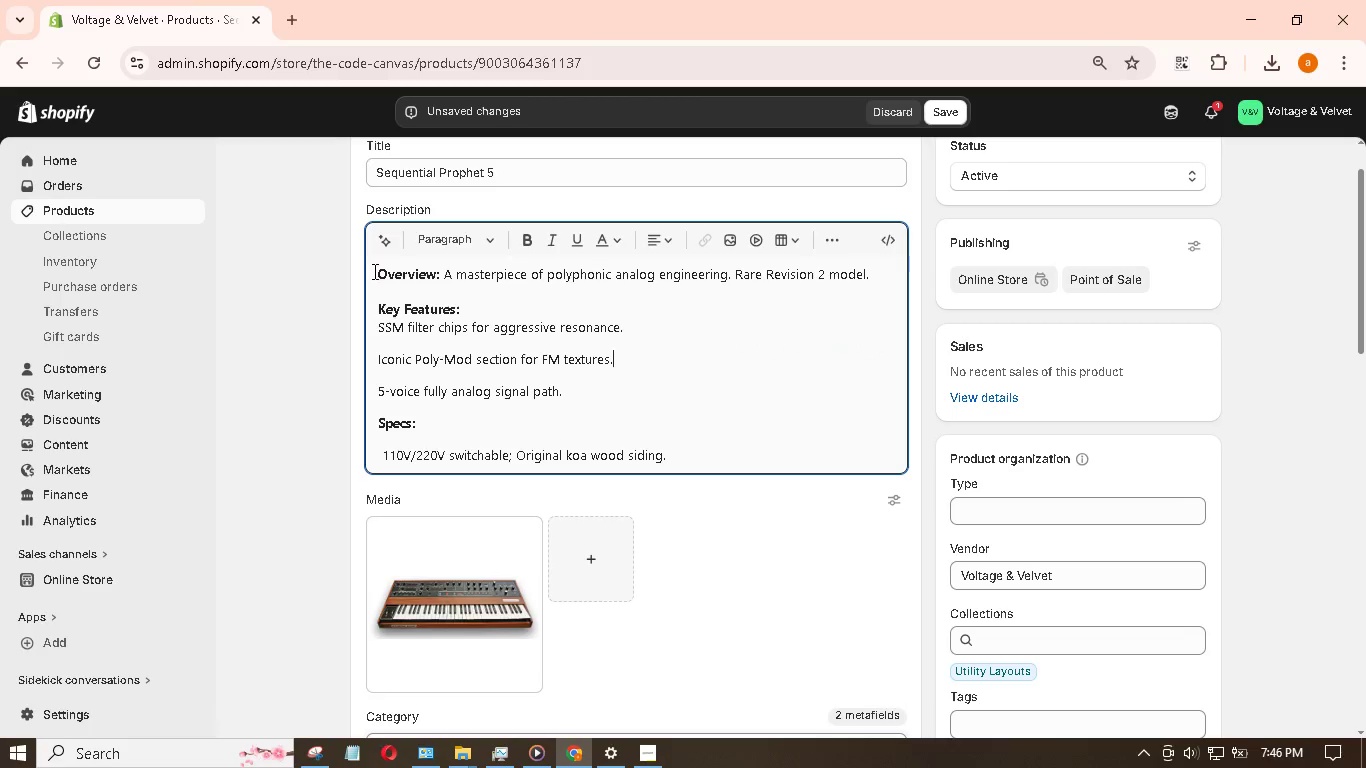 
left_click([373, 271])
 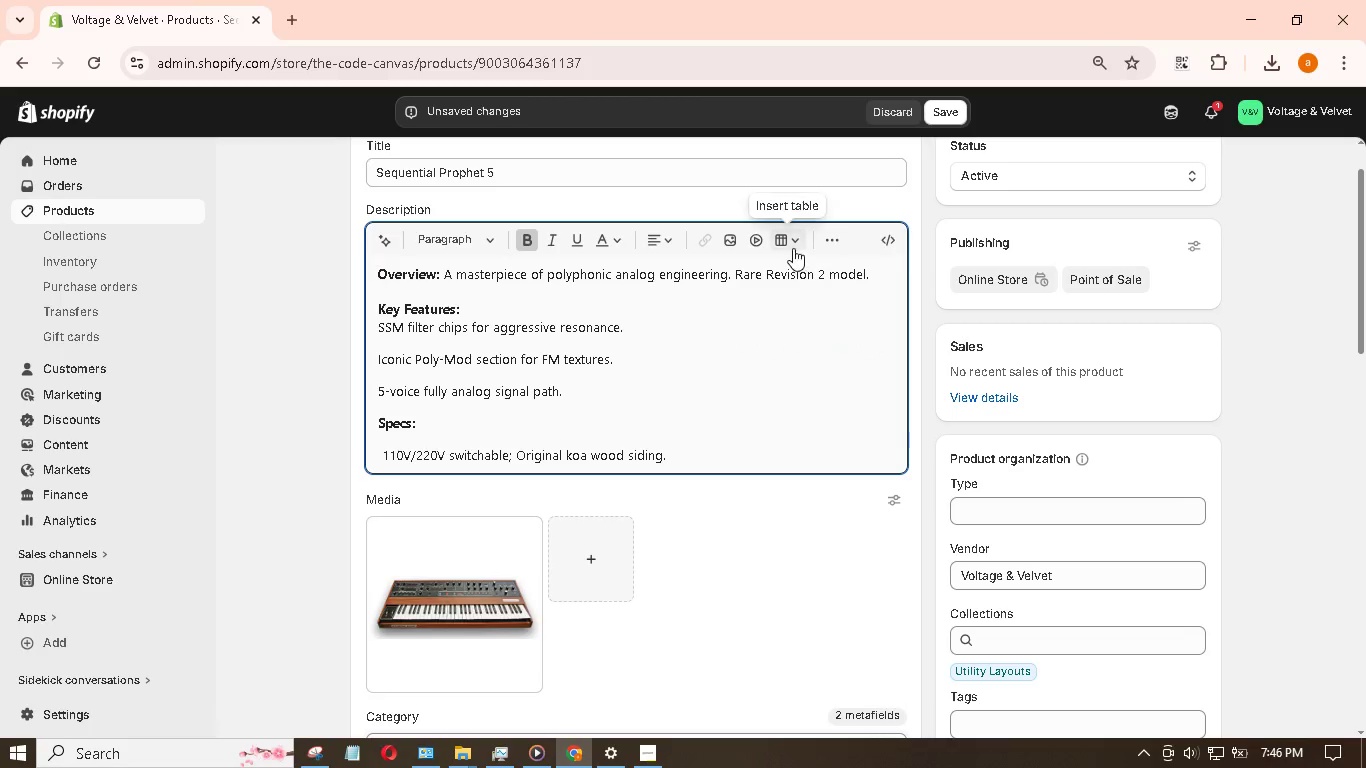 
left_click([821, 232])
 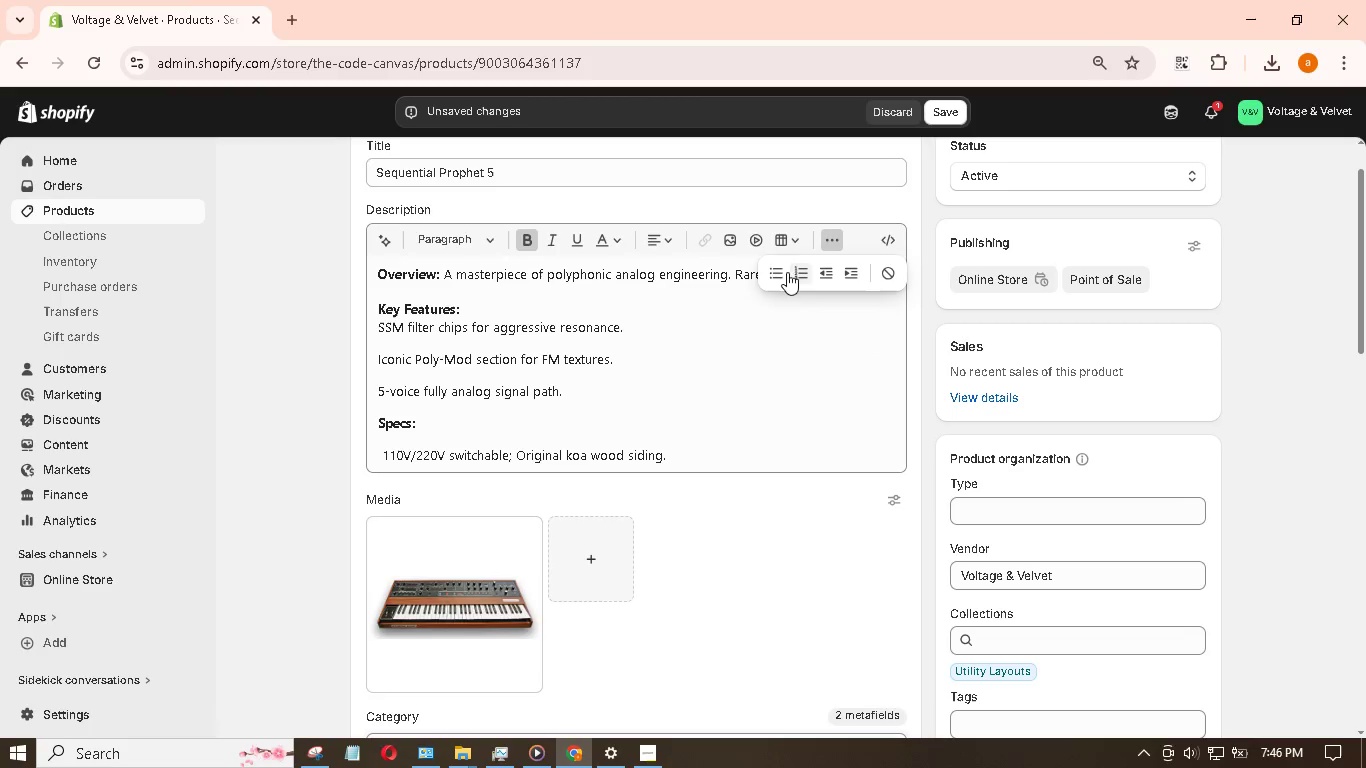 
left_click([773, 277])
 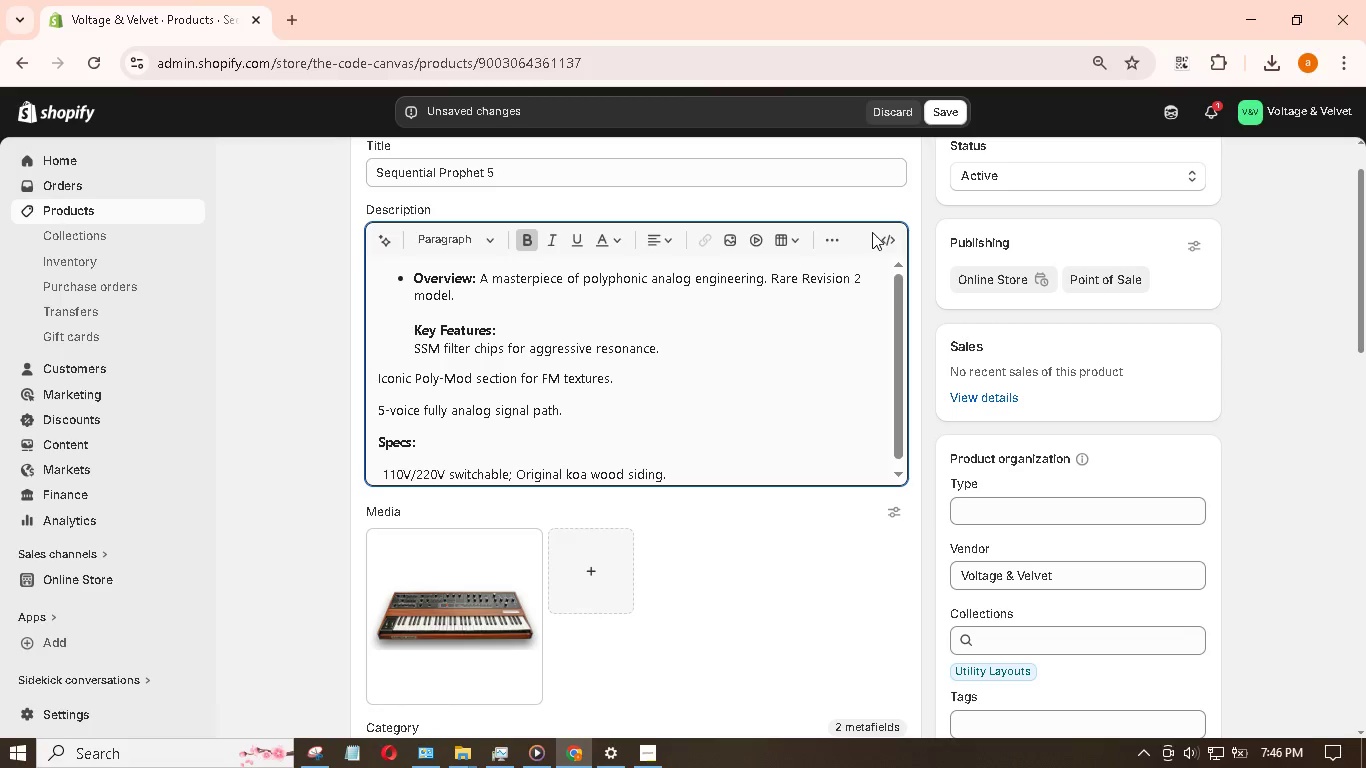 
left_click([832, 245])
 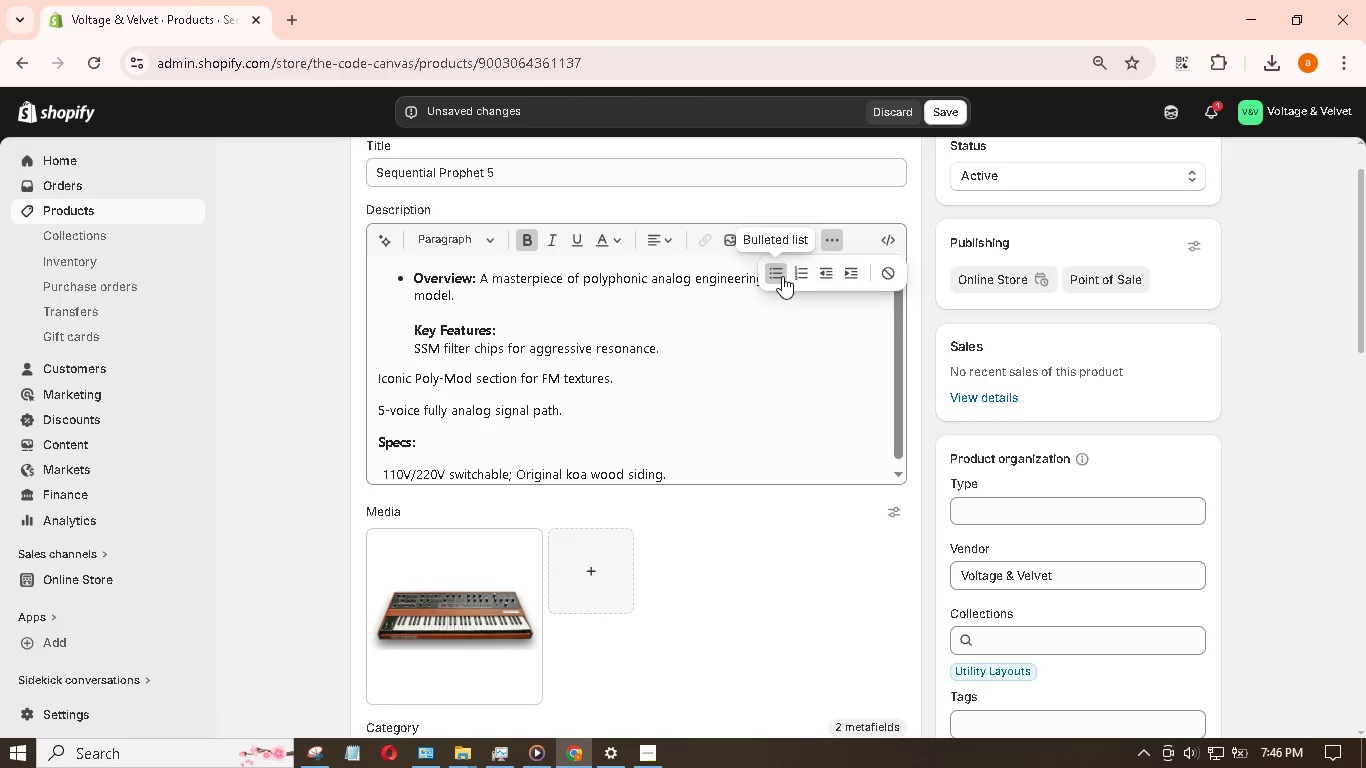 
left_click([782, 276])
 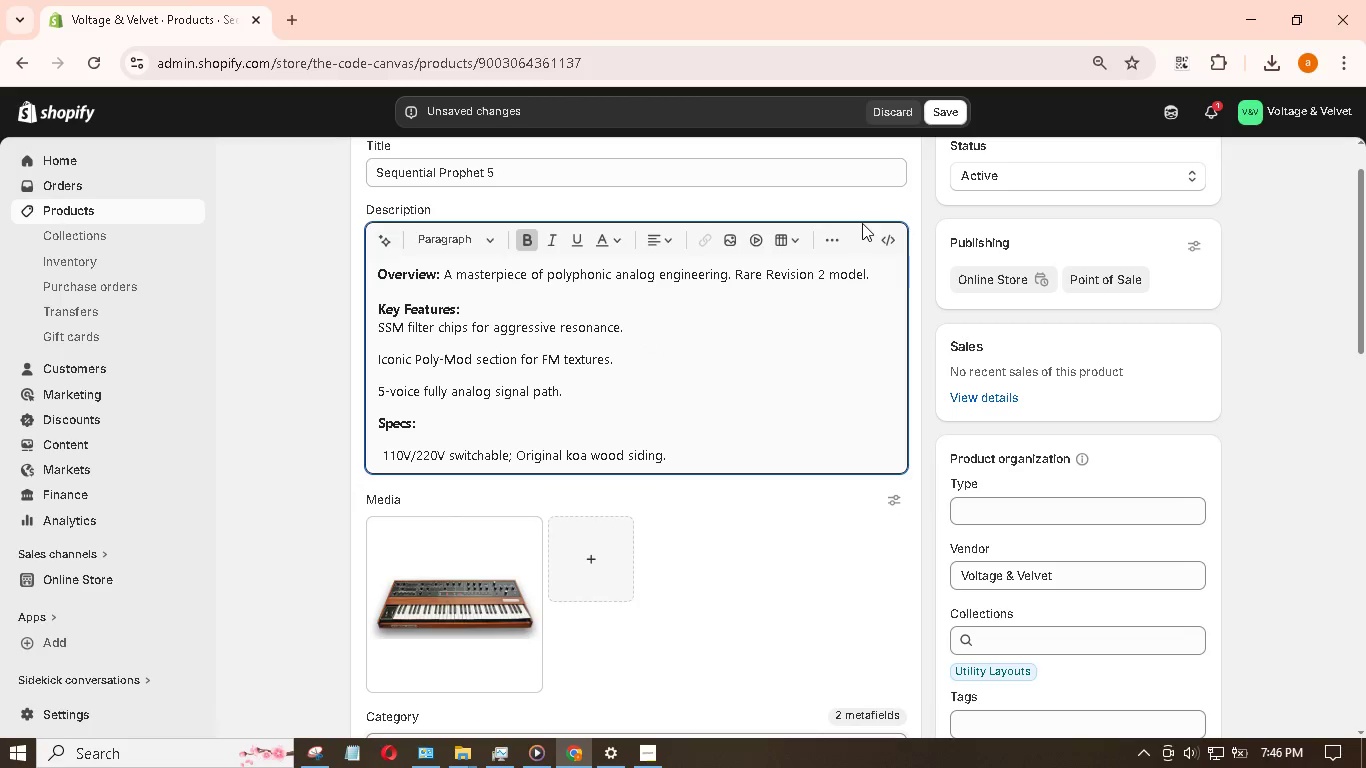 
left_click([825, 248])
 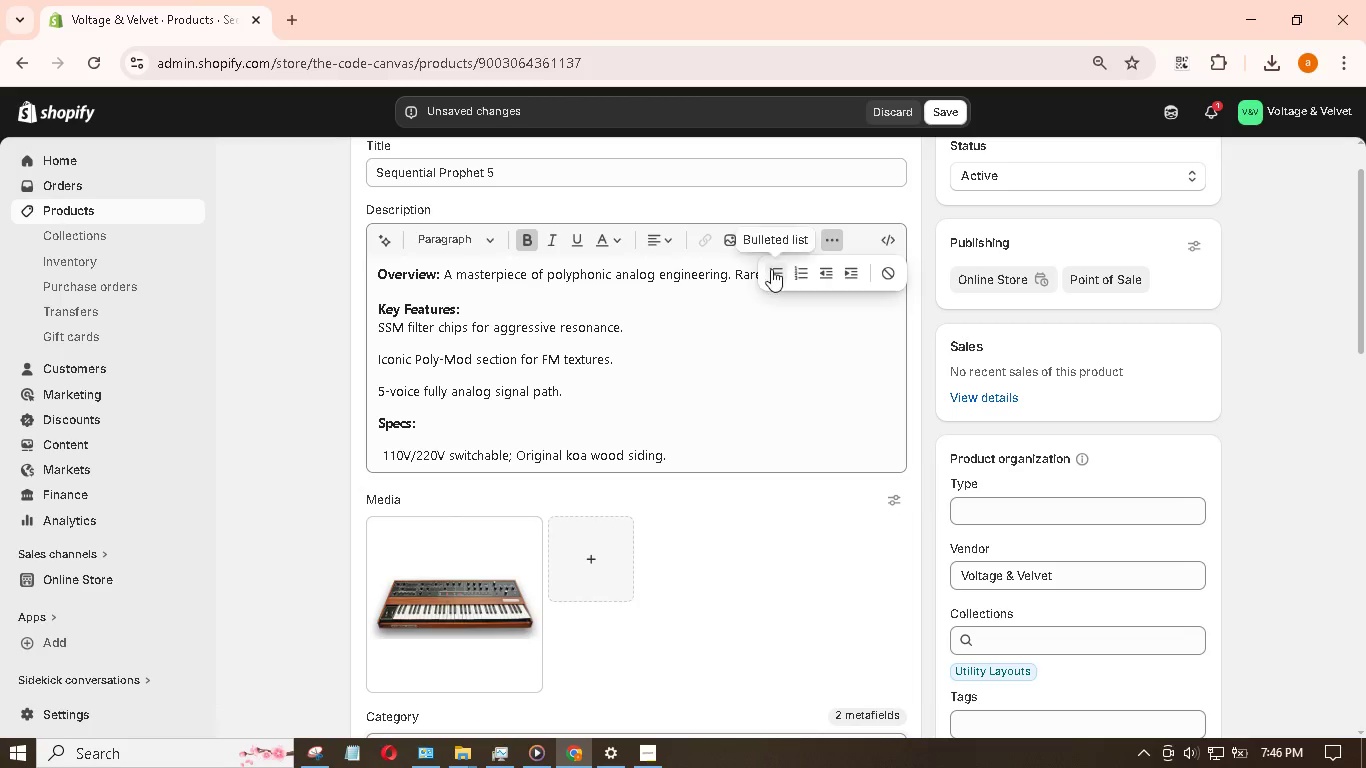 
left_click([770, 273])
 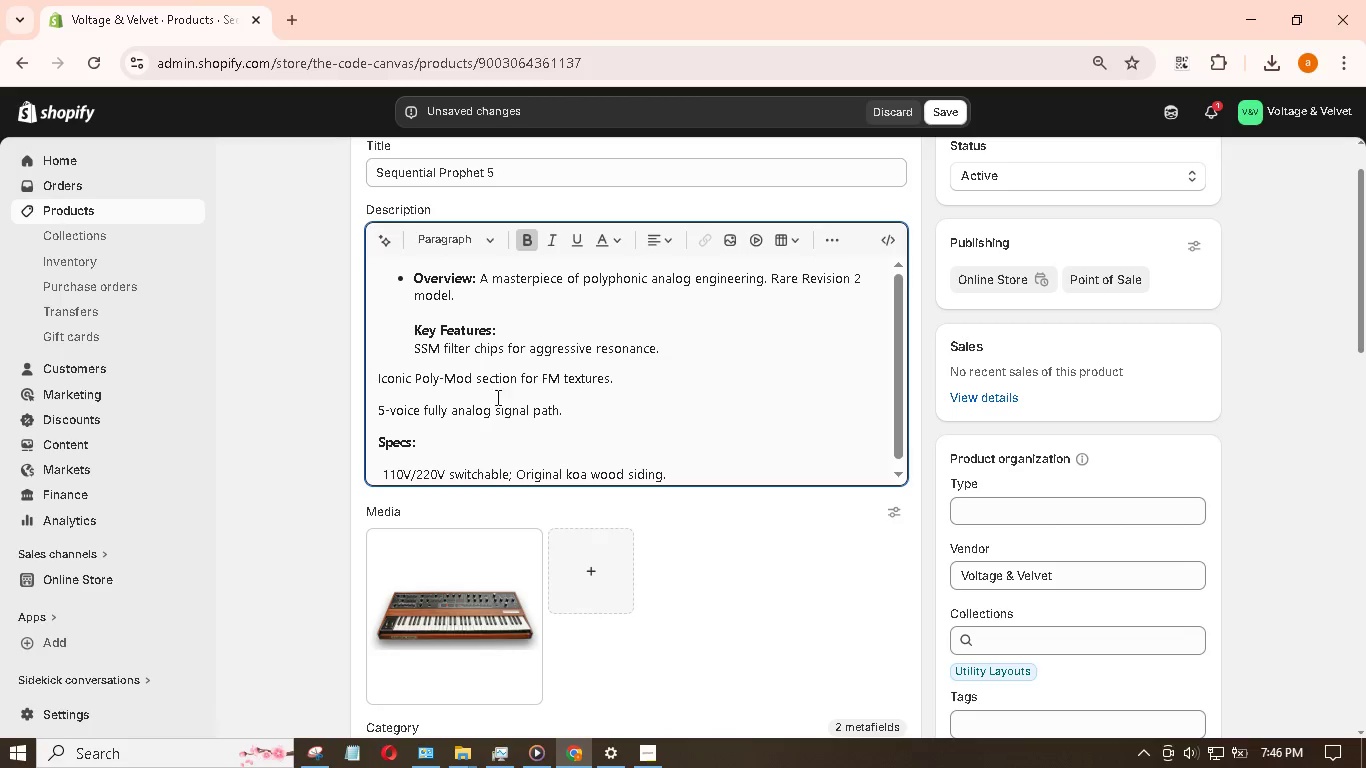 
key(Backspace)
 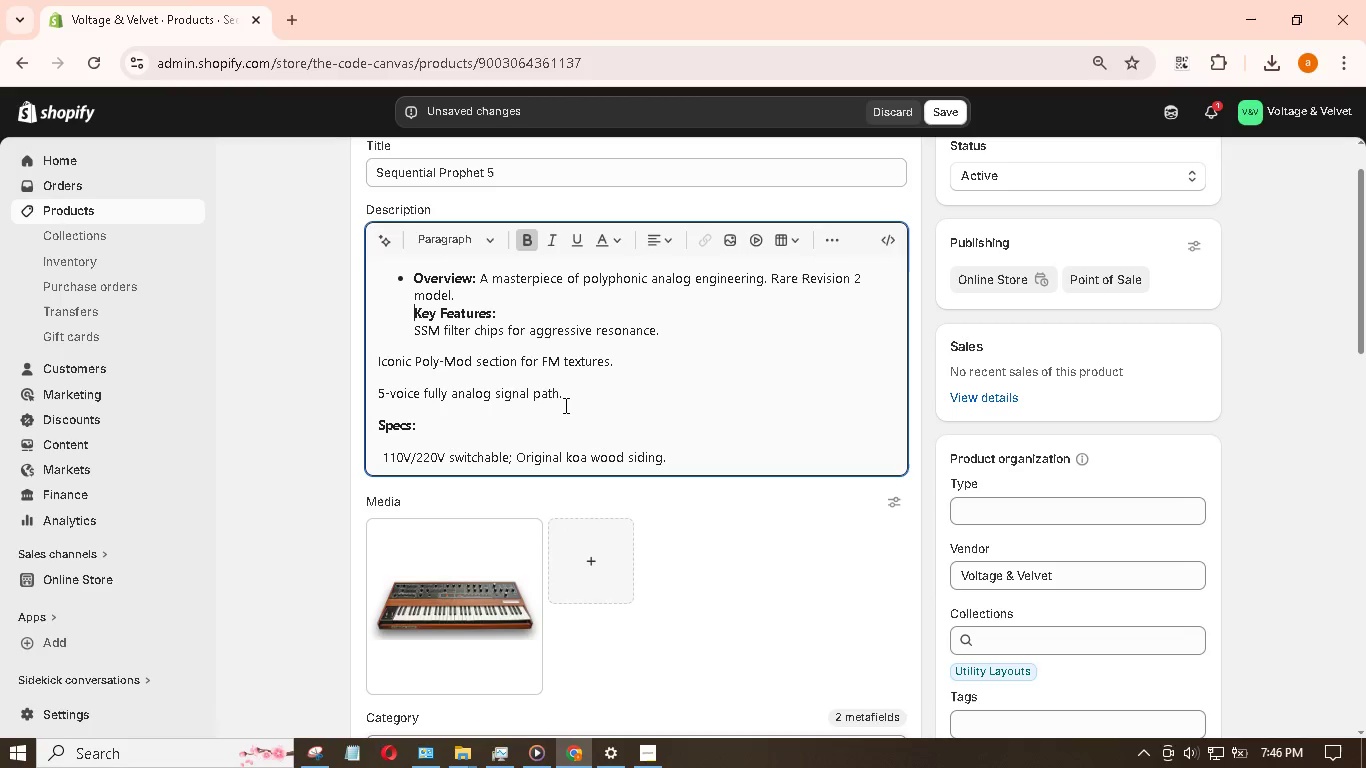 
key(Backspace)
 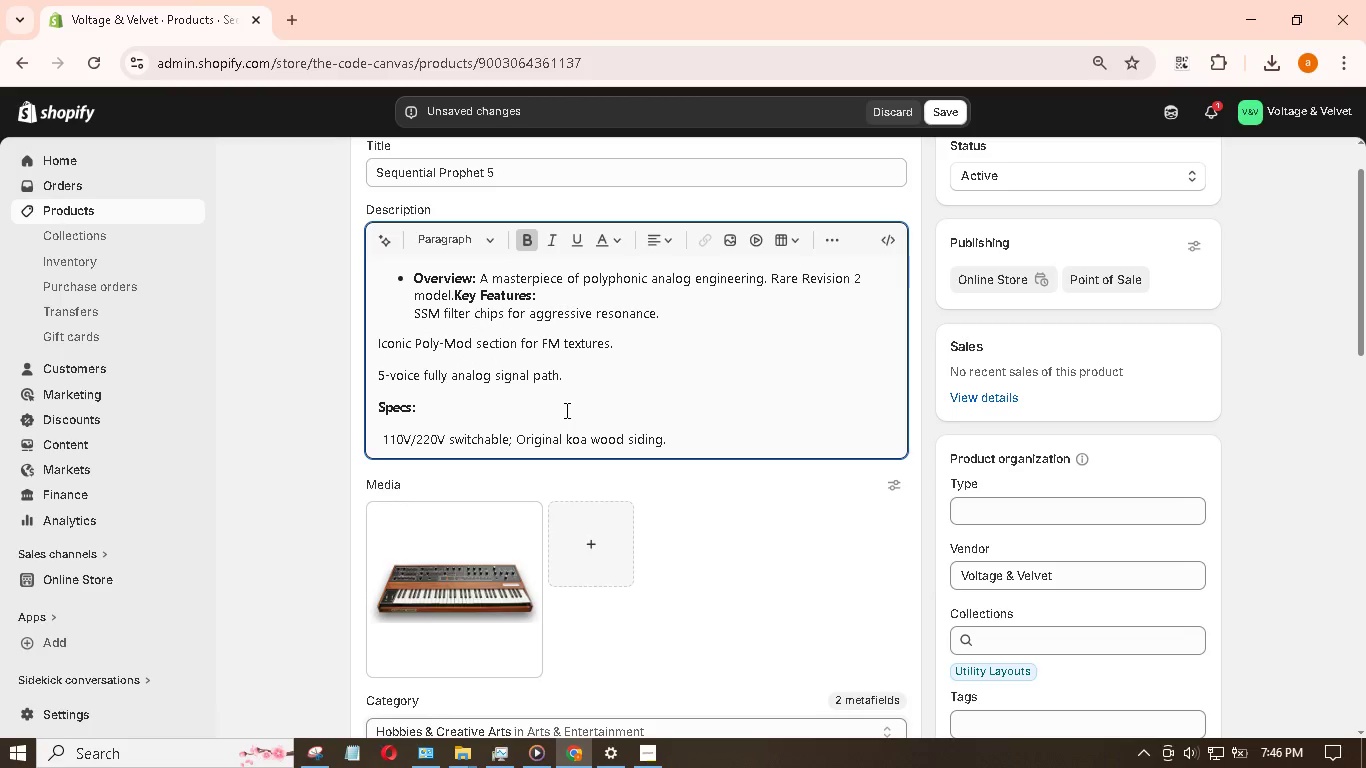 
key(Enter)
 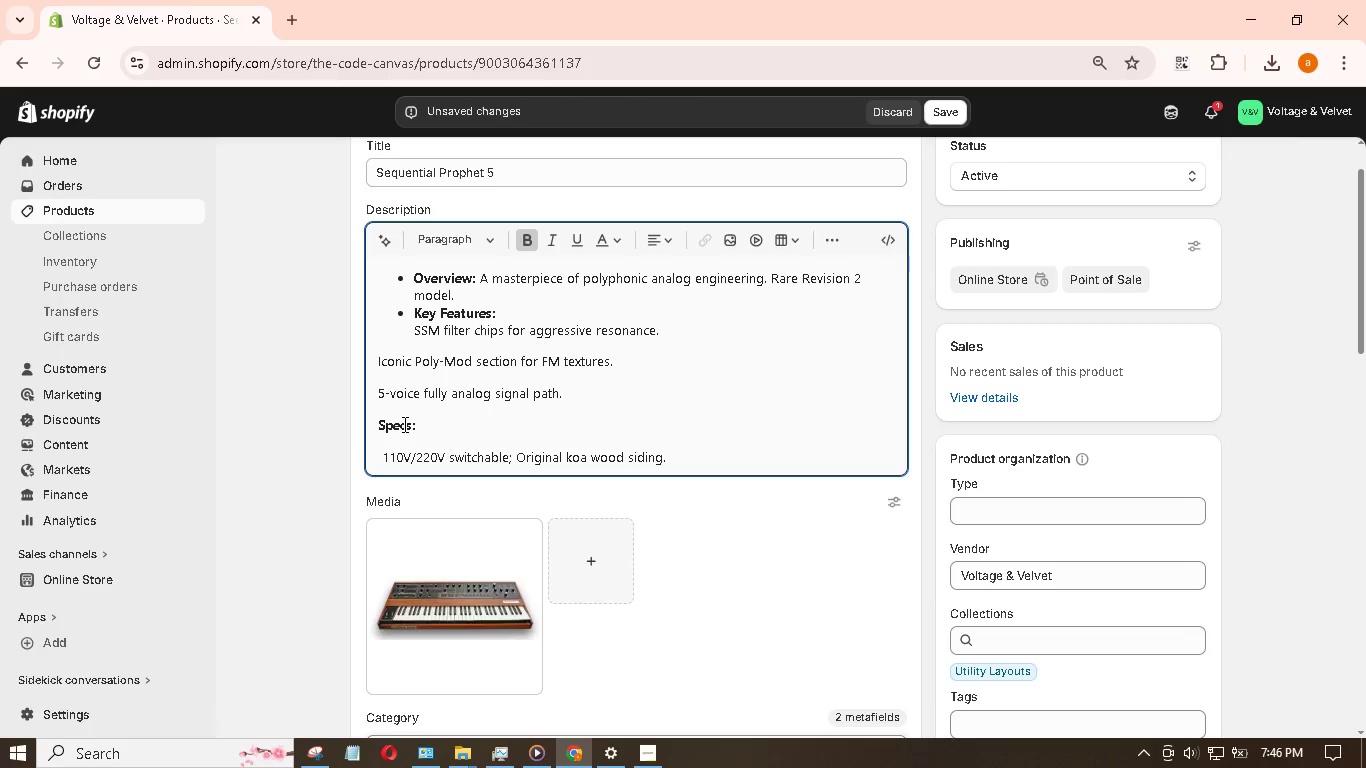 
key(Enter)
 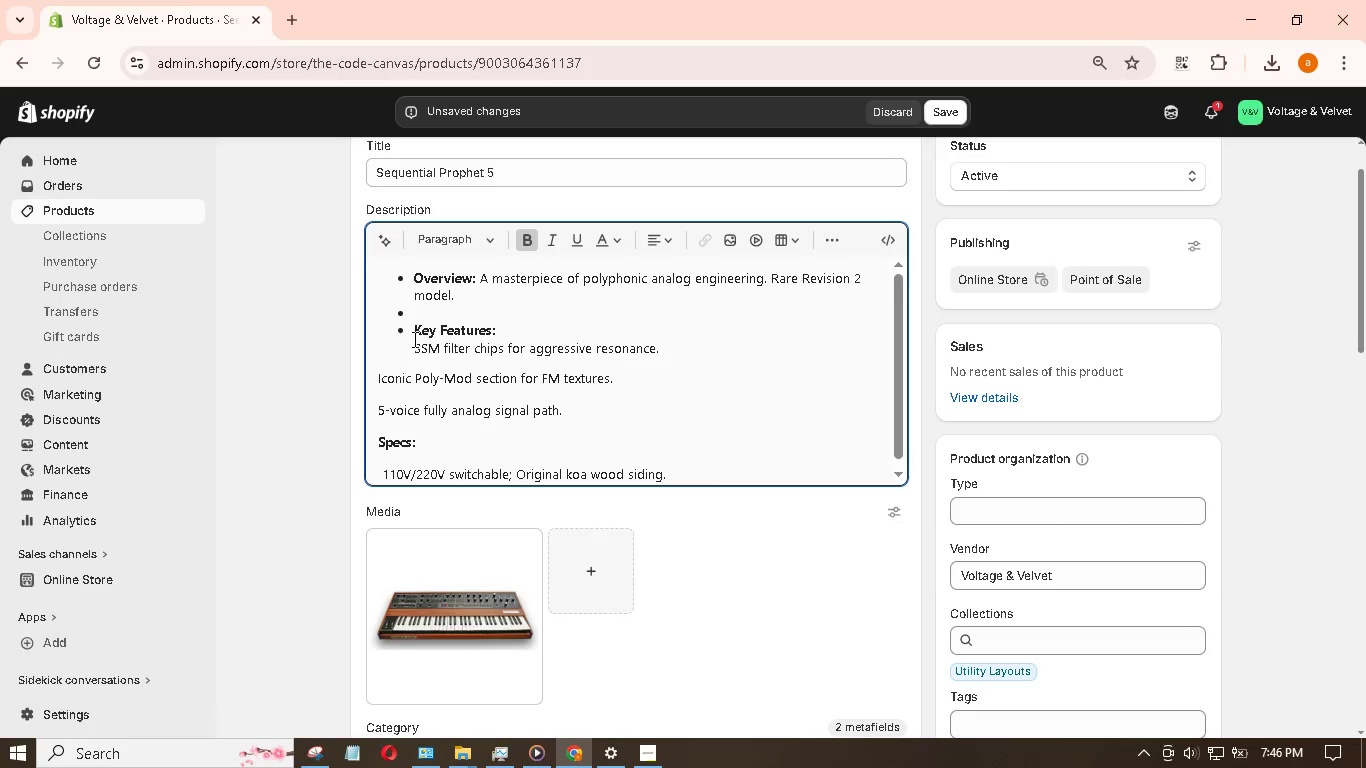 
left_click([413, 316])
 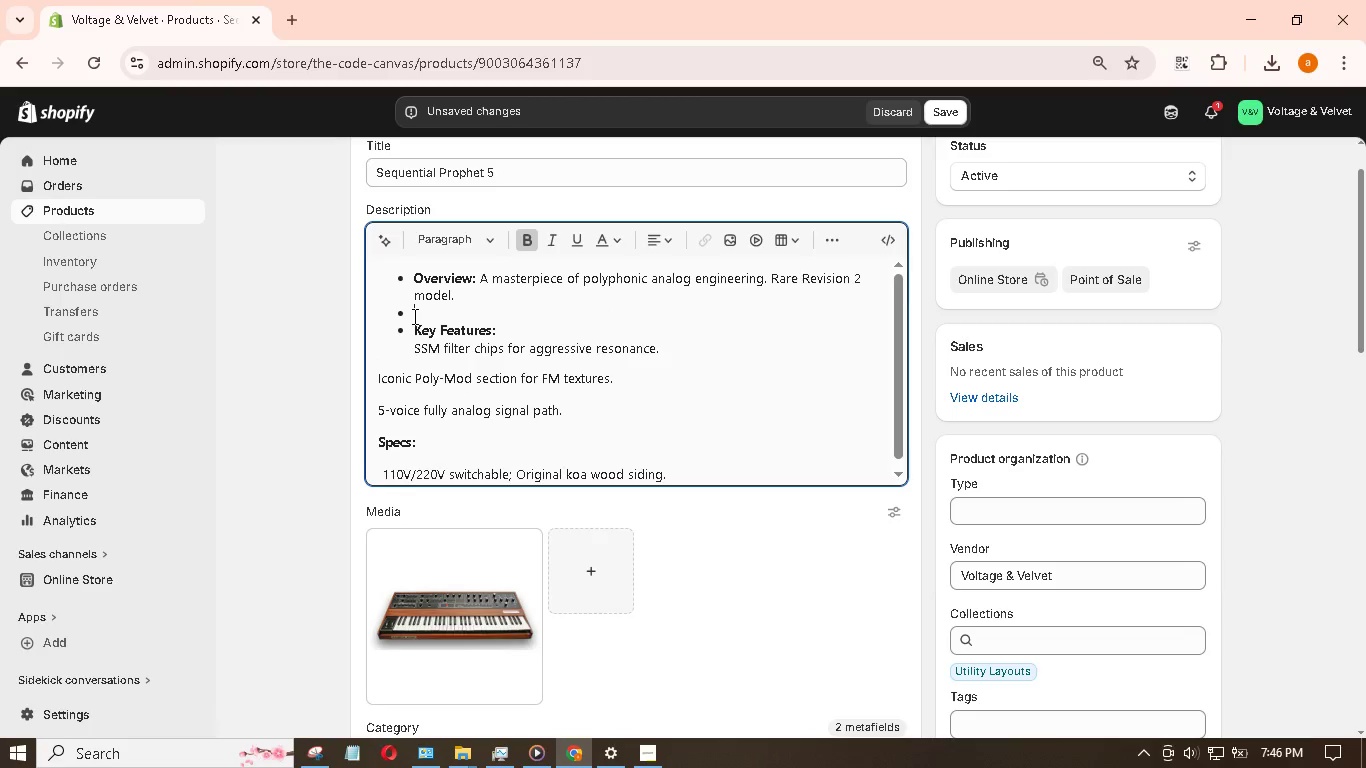 
key(Backspace)
 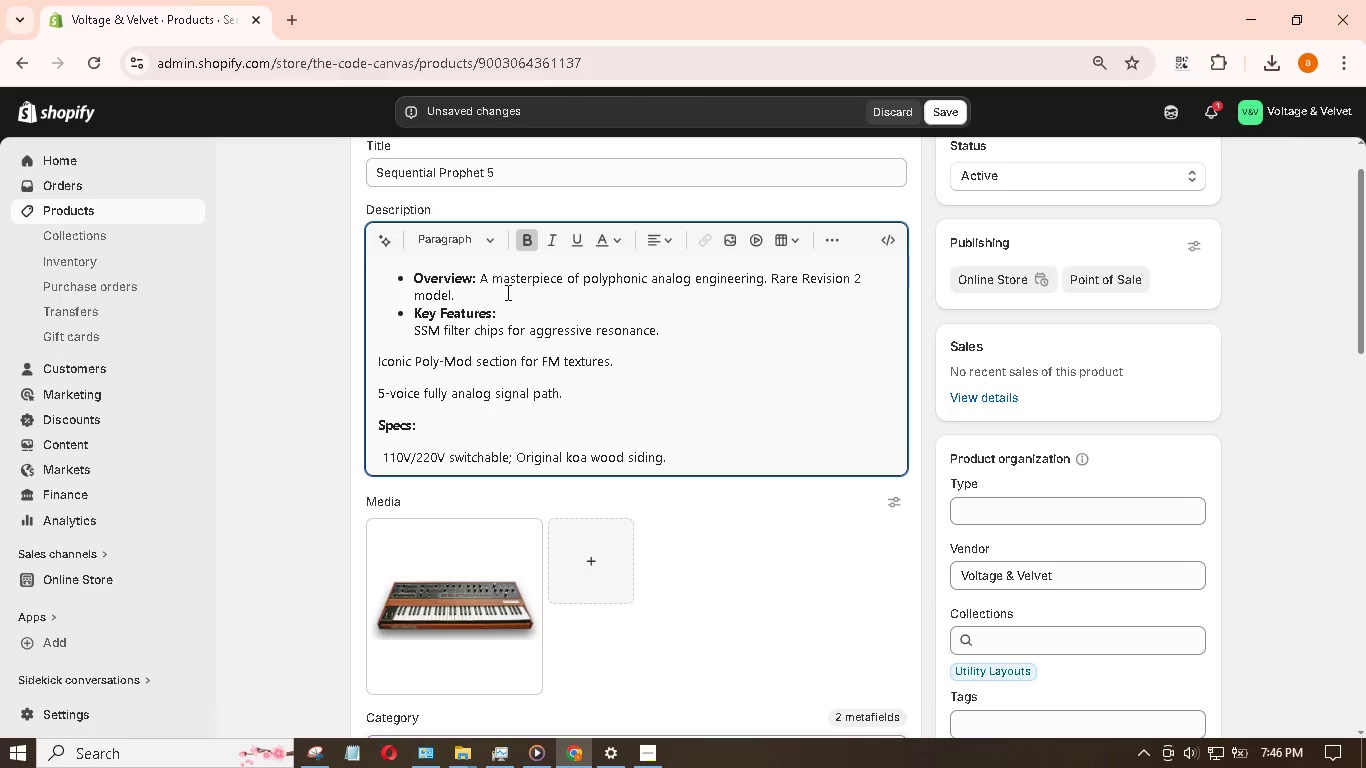 
key(Enter)
 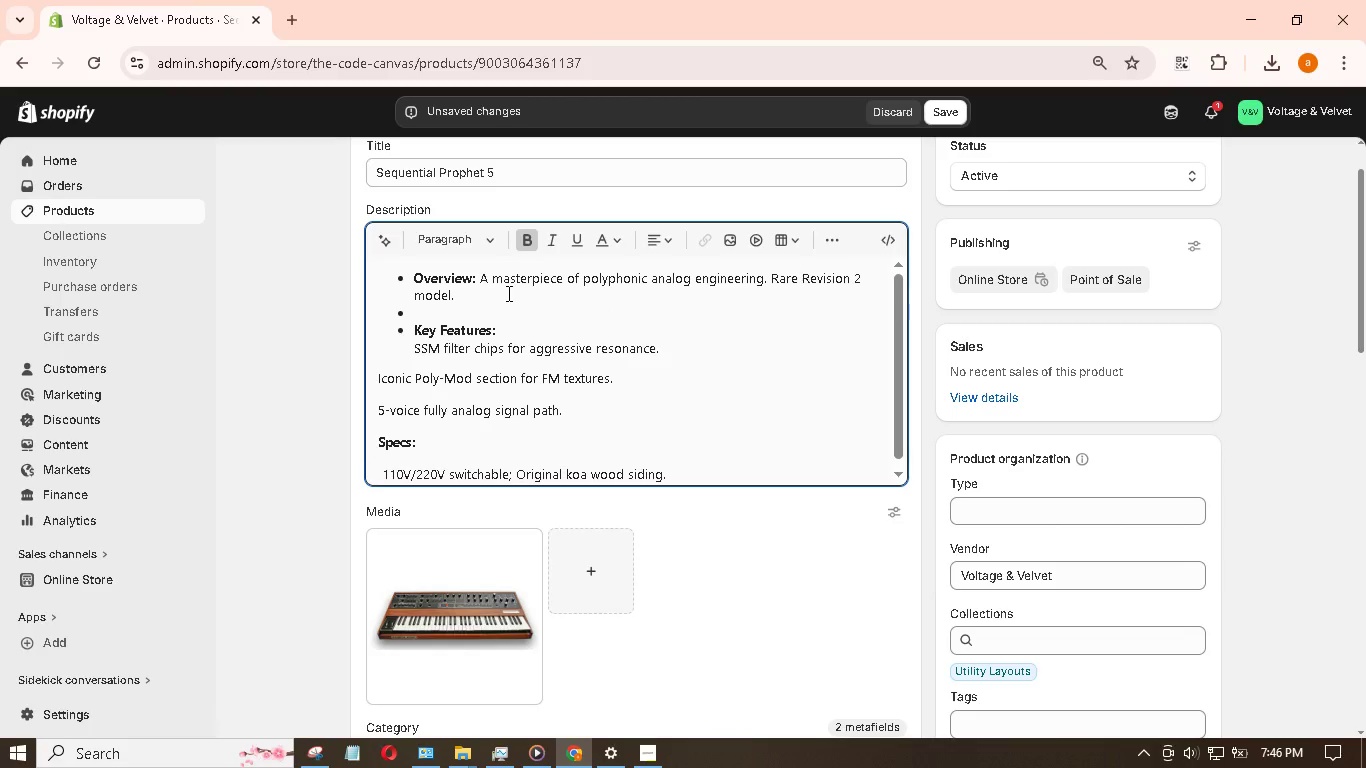 
key(Backspace)
 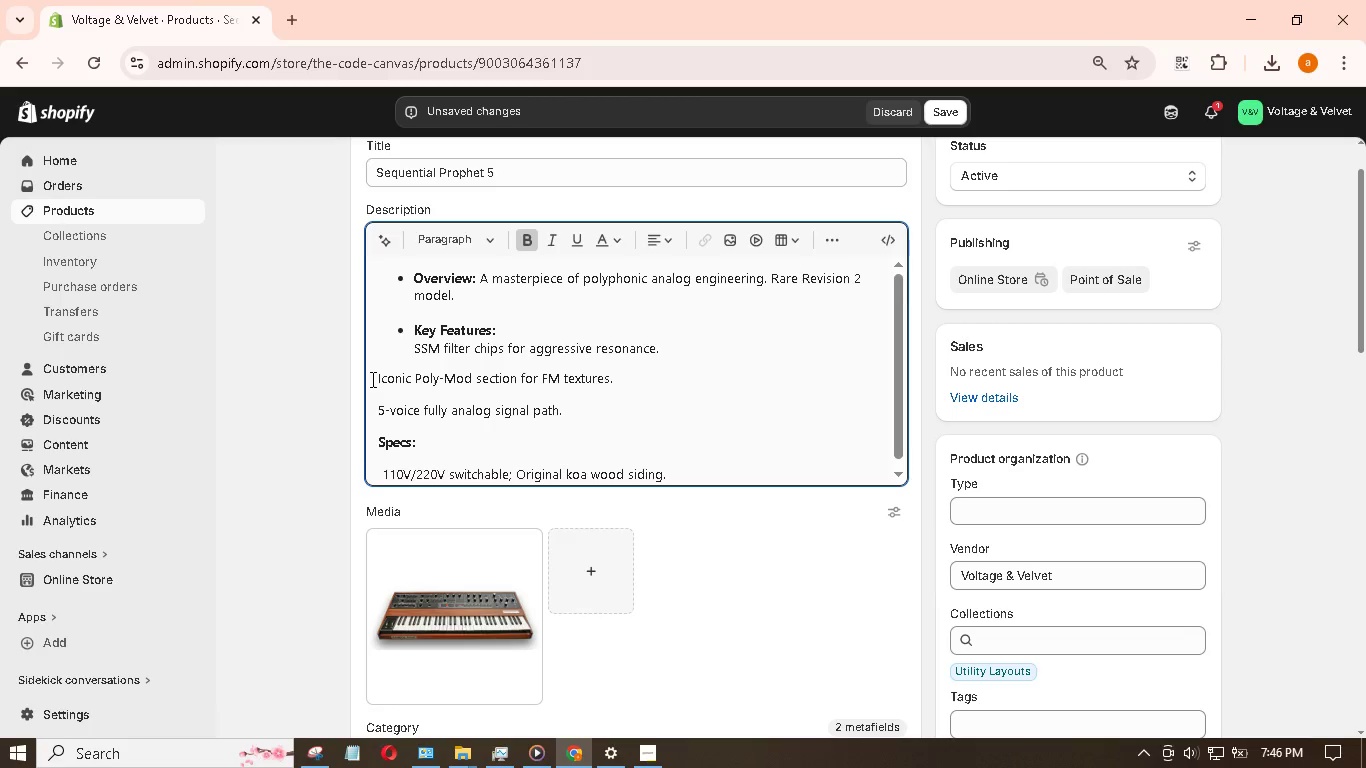 
left_click_drag(start_coordinate=[375, 373], to_coordinate=[468, 408])
 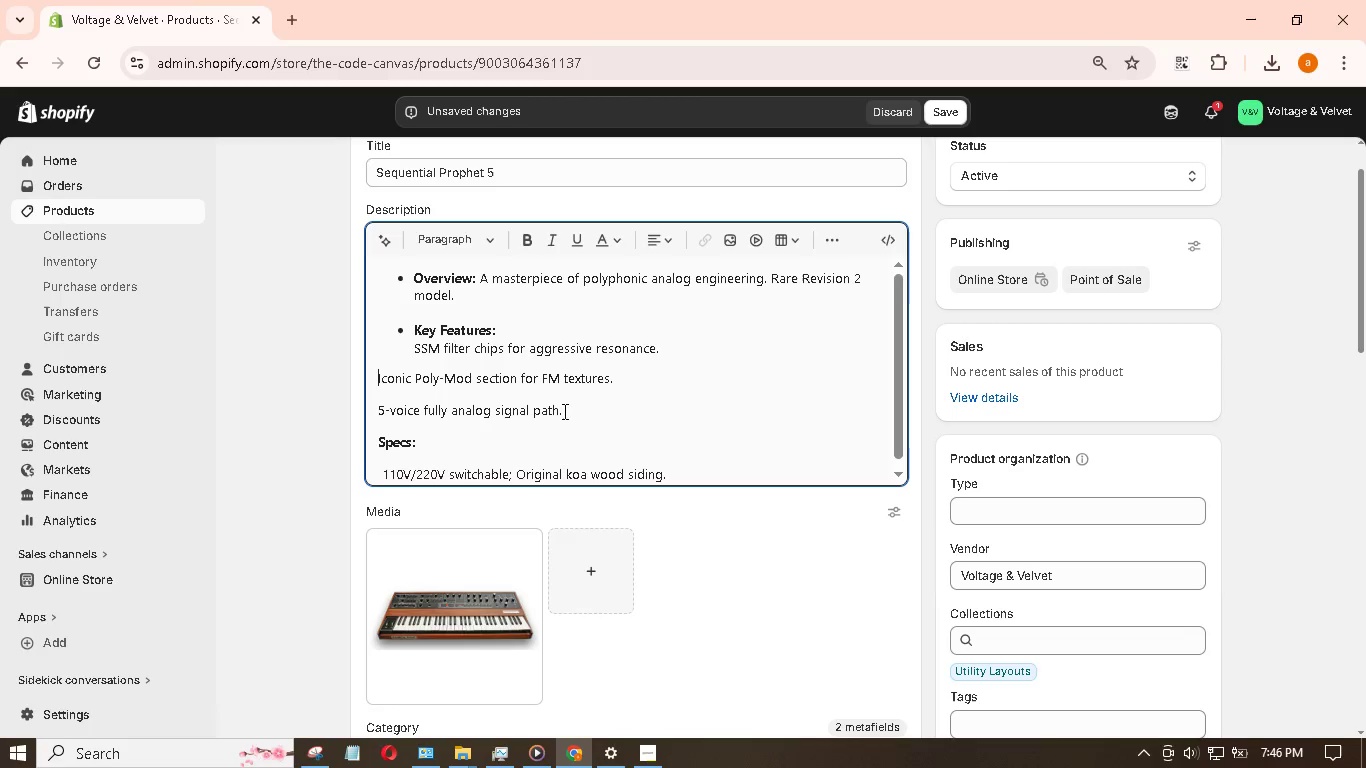 
left_click_drag(start_coordinate=[568, 412], to_coordinate=[430, 362])
 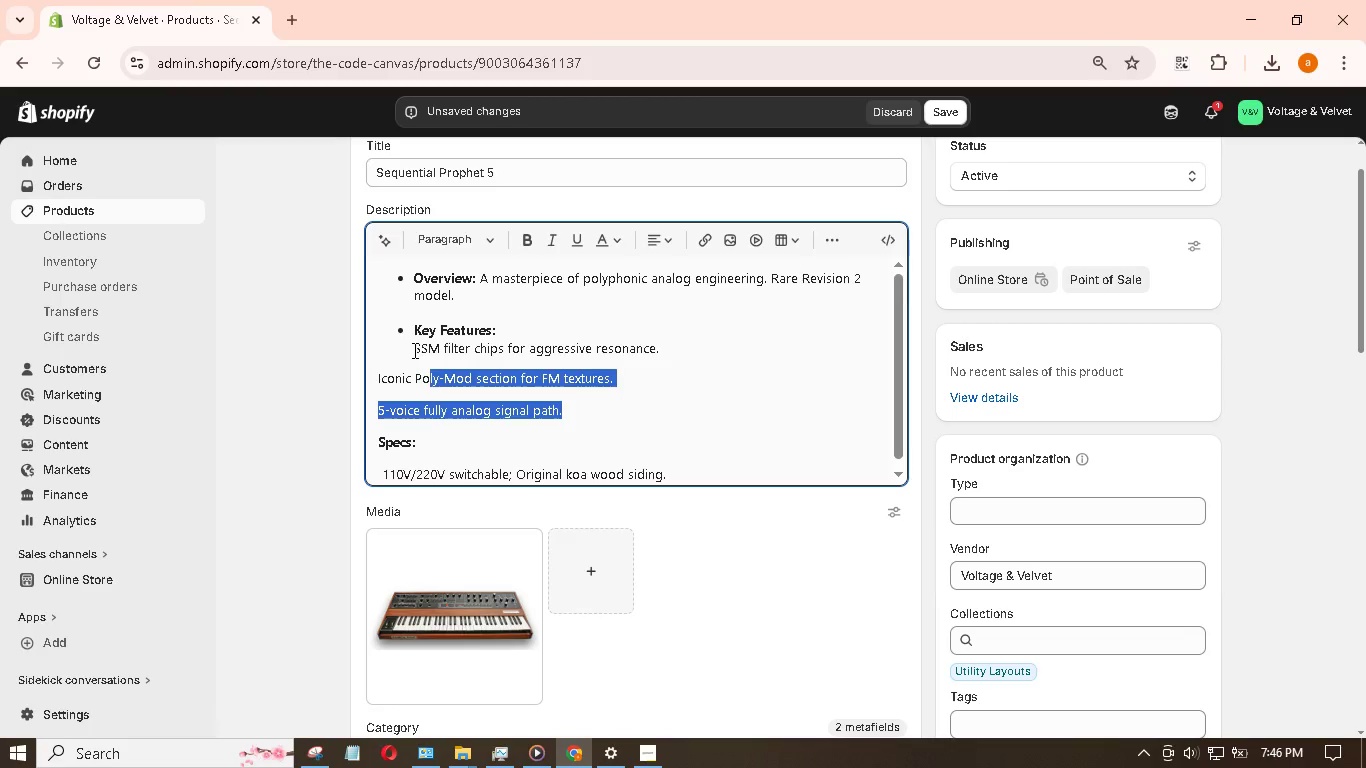 
left_click([412, 349])
 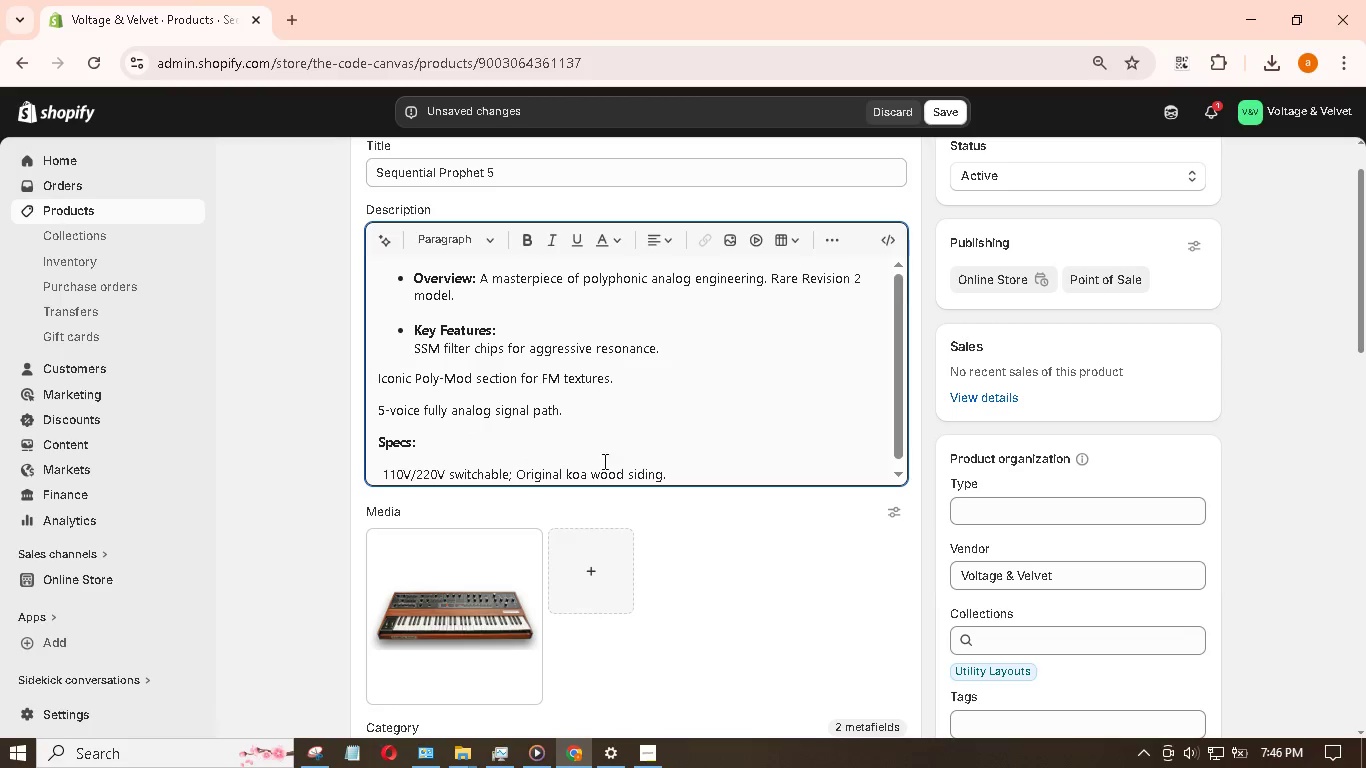 
key(Backspace)
 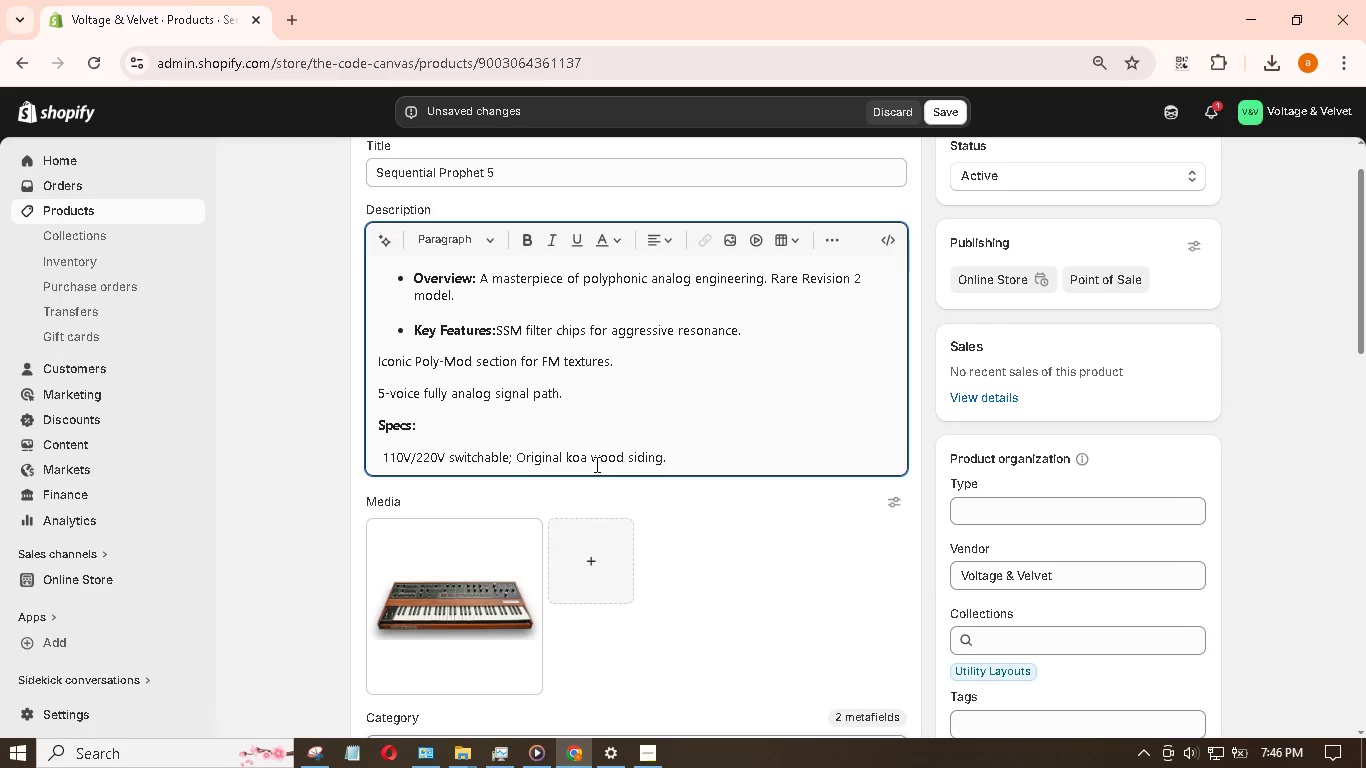 
key(Enter)
 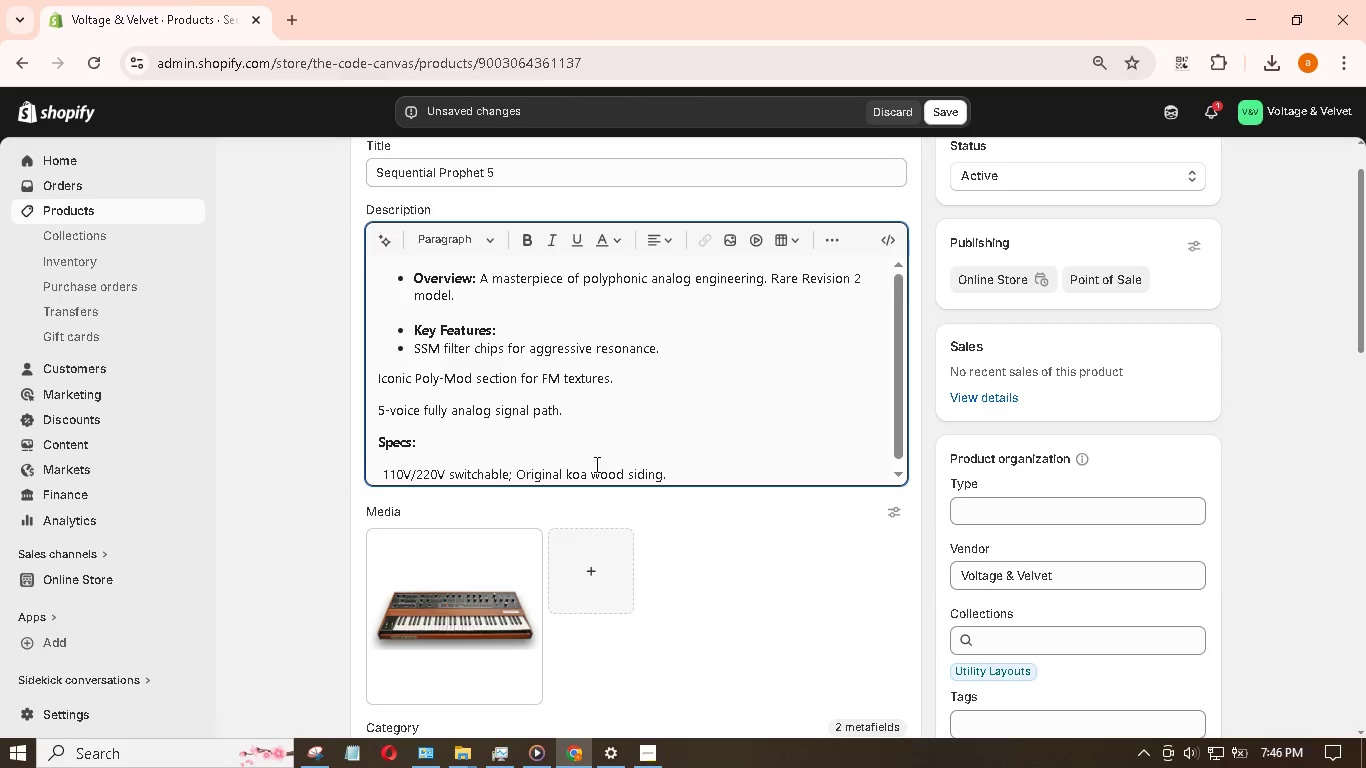 
key(Backspace)
 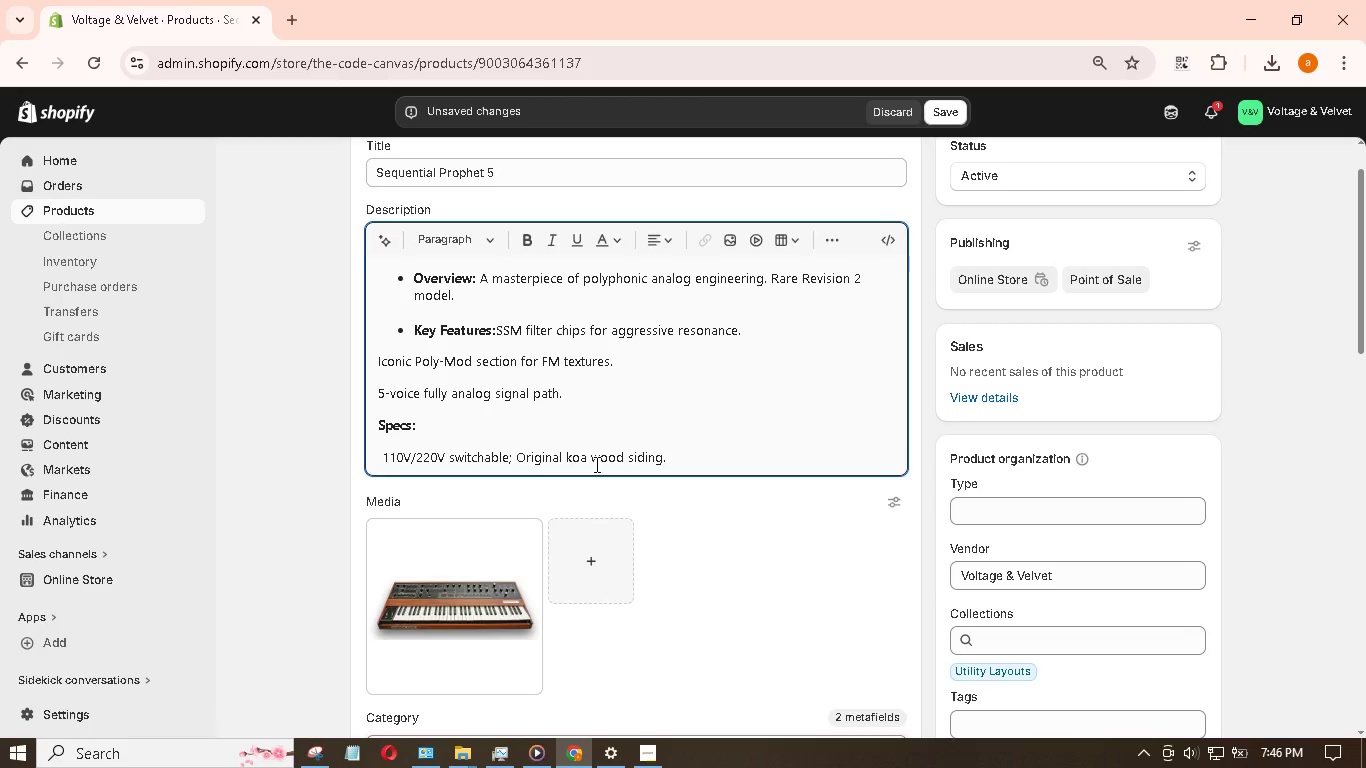 
key(Enter)
 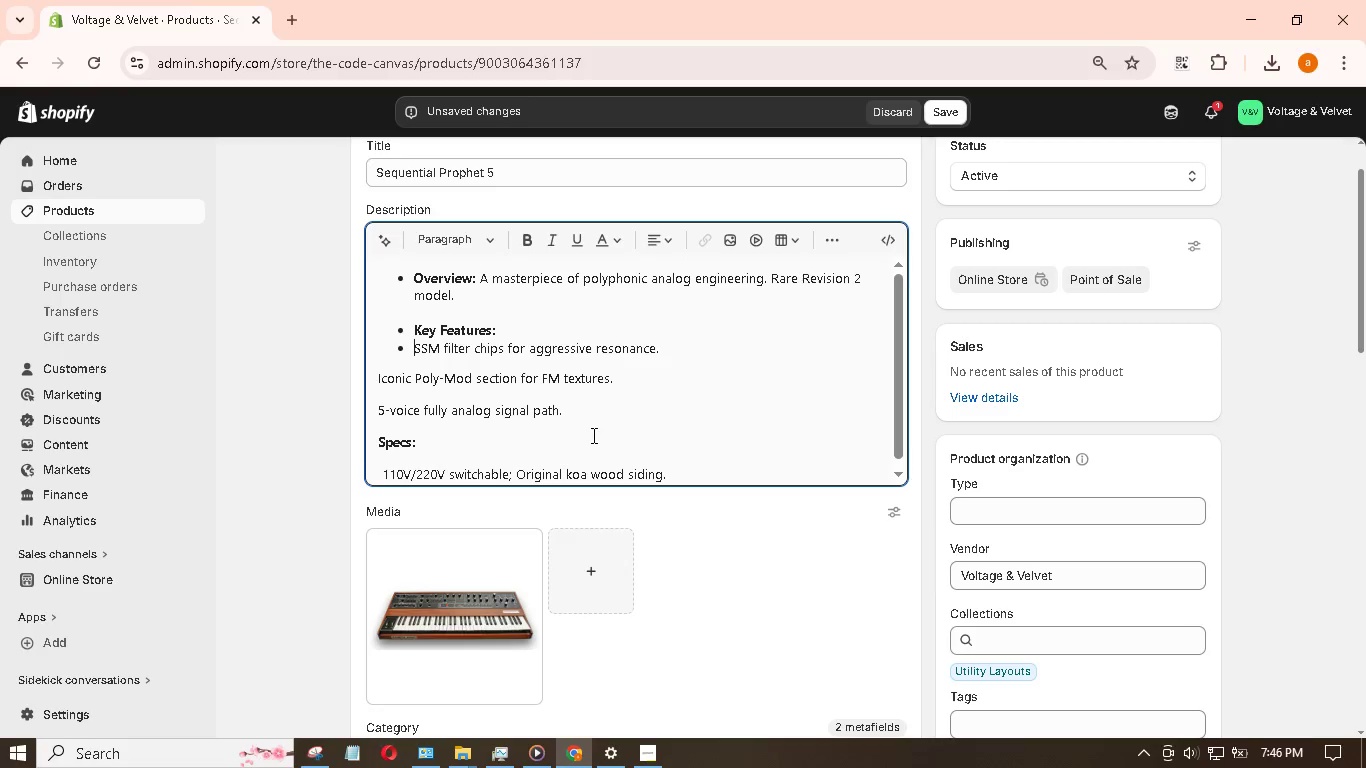 
key(Enter)
 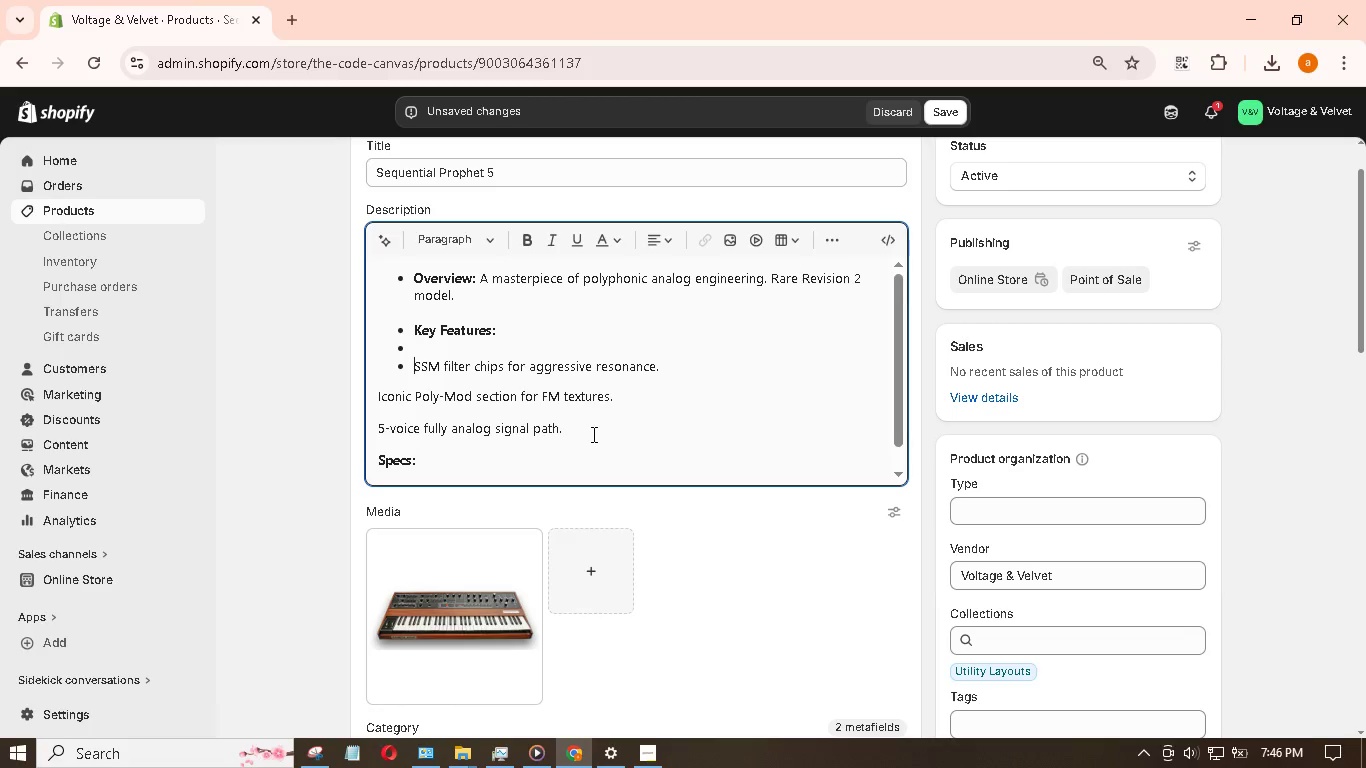 
key(Backspace)
 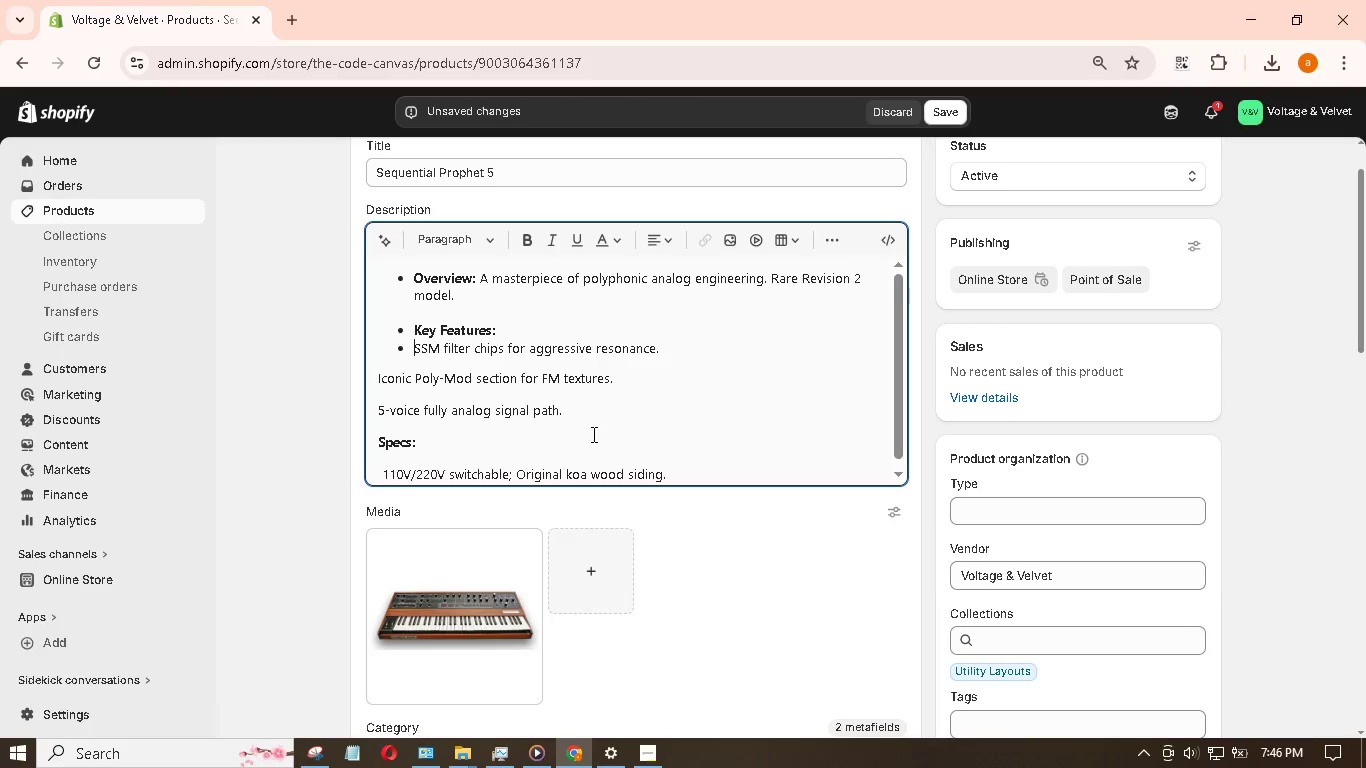 
key(Backspace)
 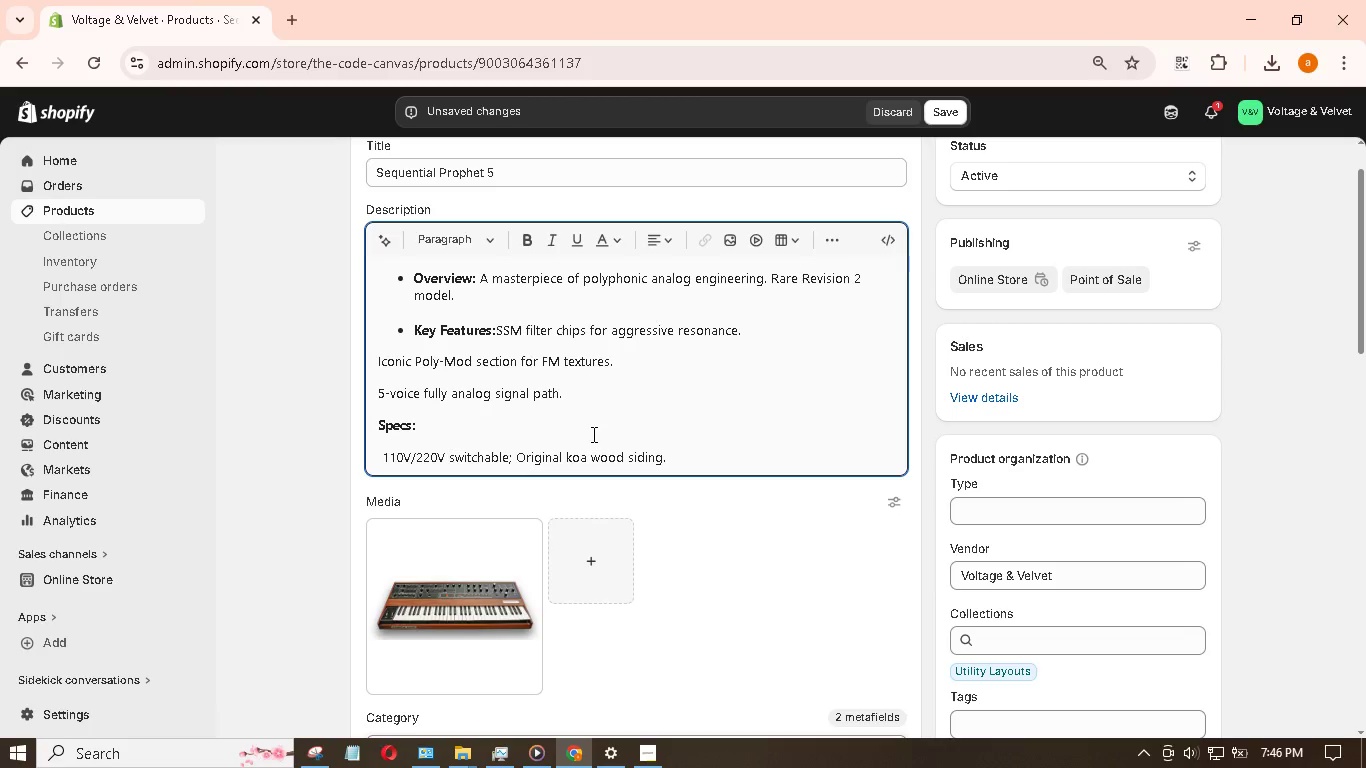 
key(Enter)
 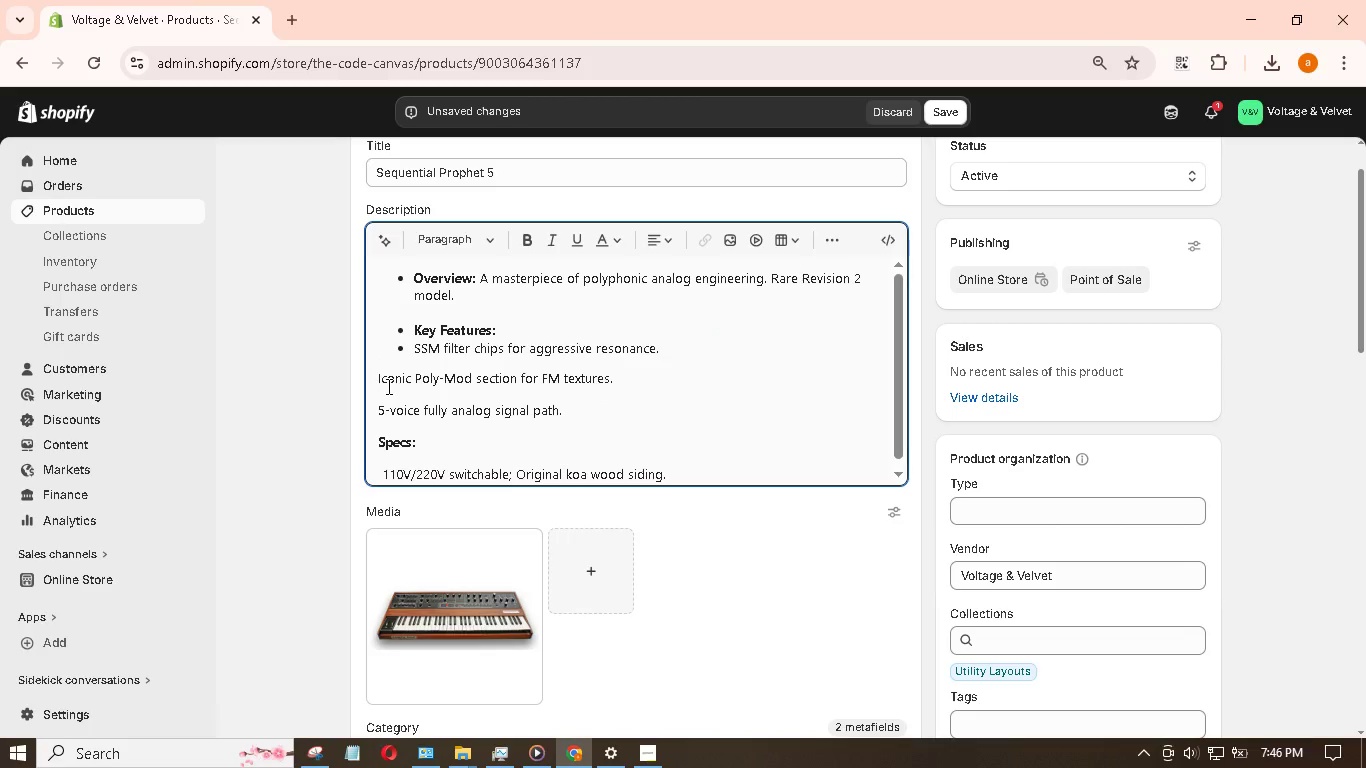 
key(Backspace)
 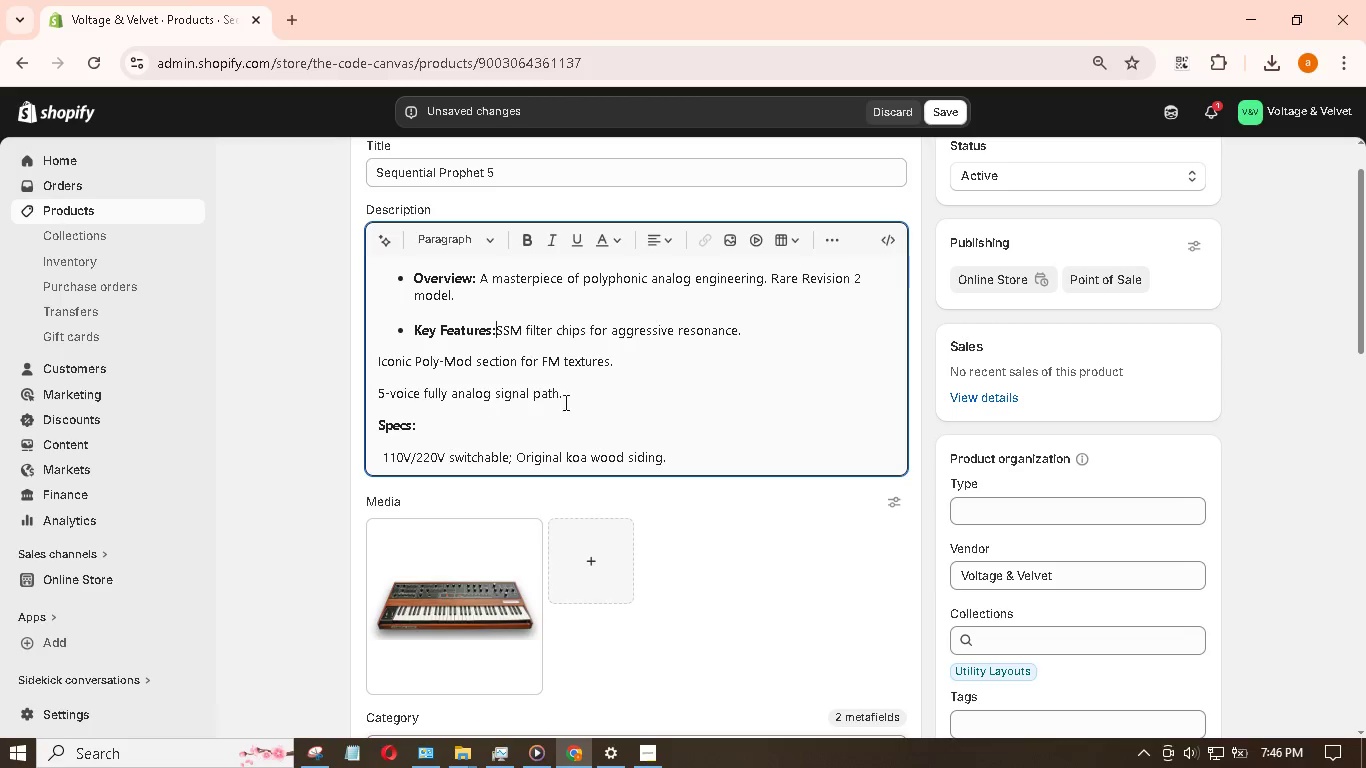 
left_click_drag(start_coordinate=[565, 400], to_coordinate=[497, 333])
 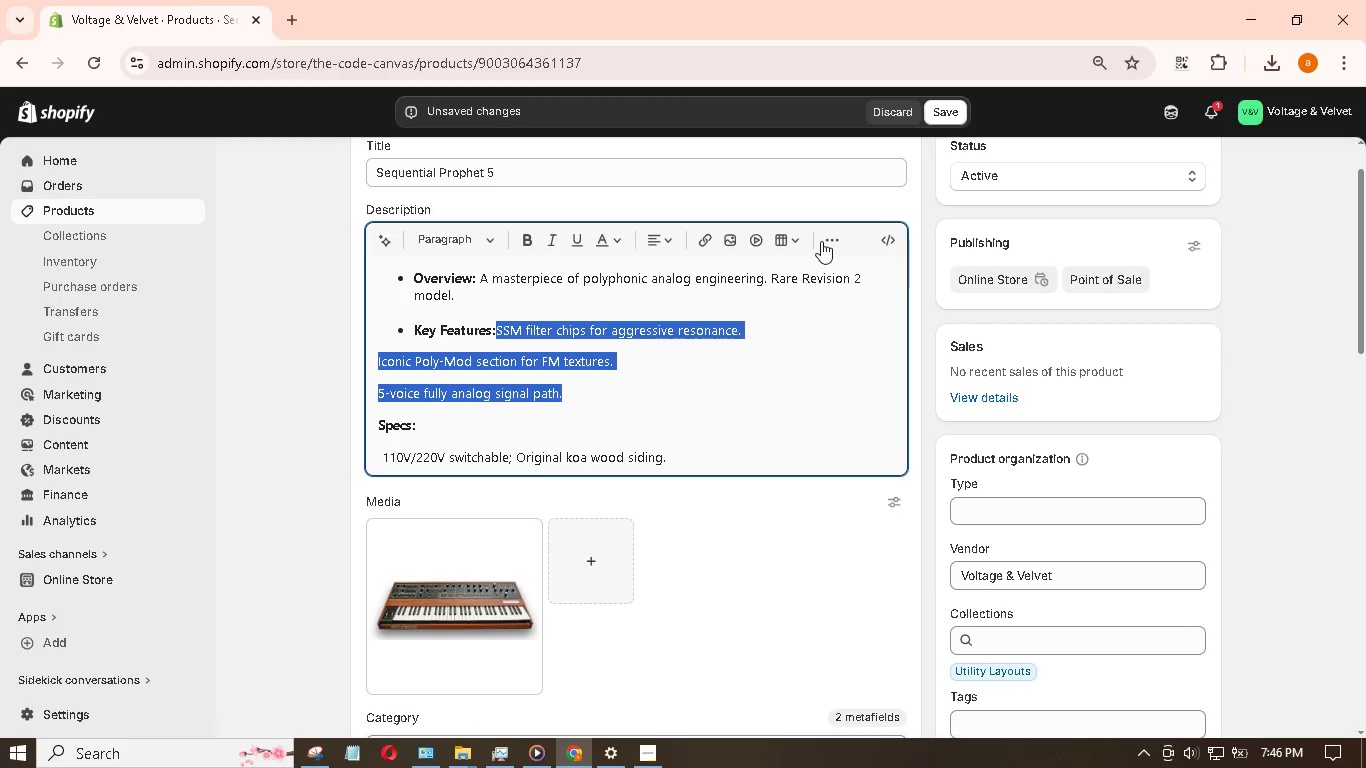 
left_click([821, 241])
 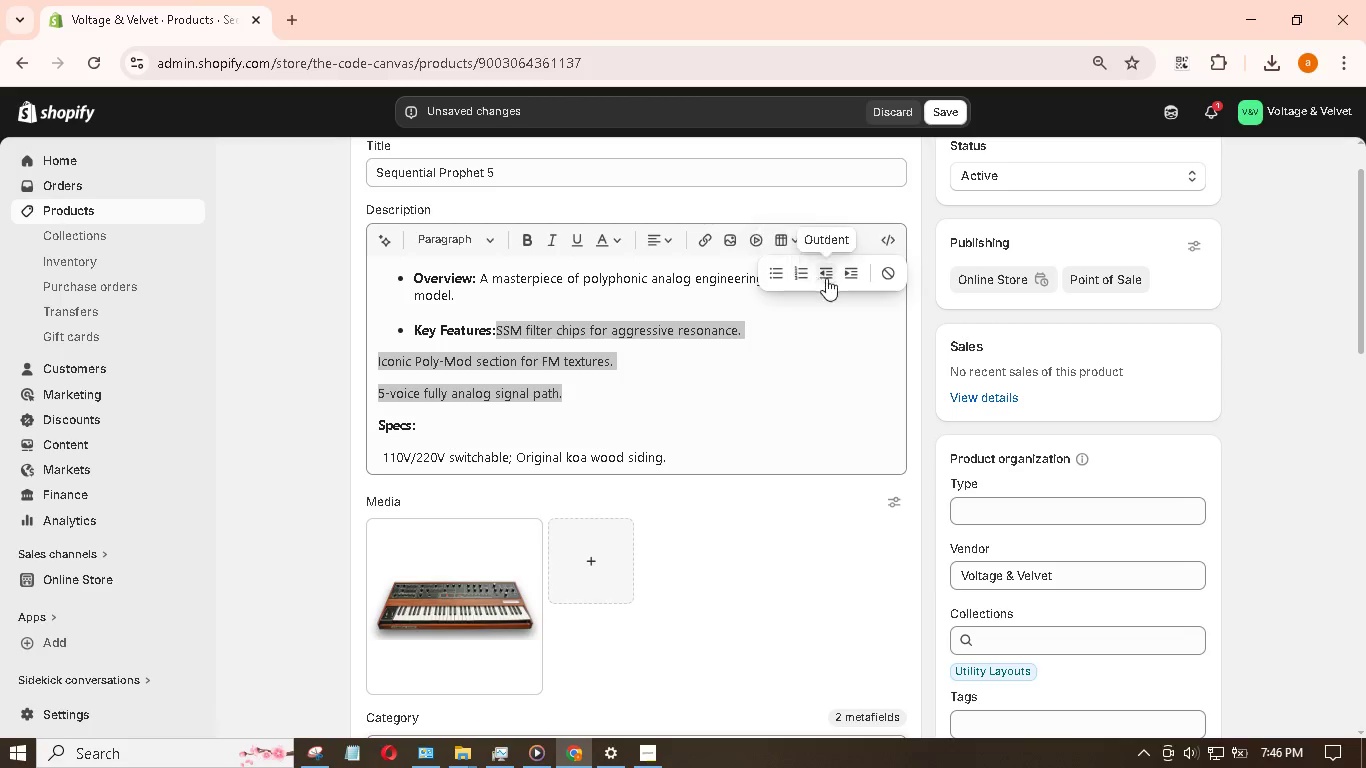 
left_click([848, 279])
 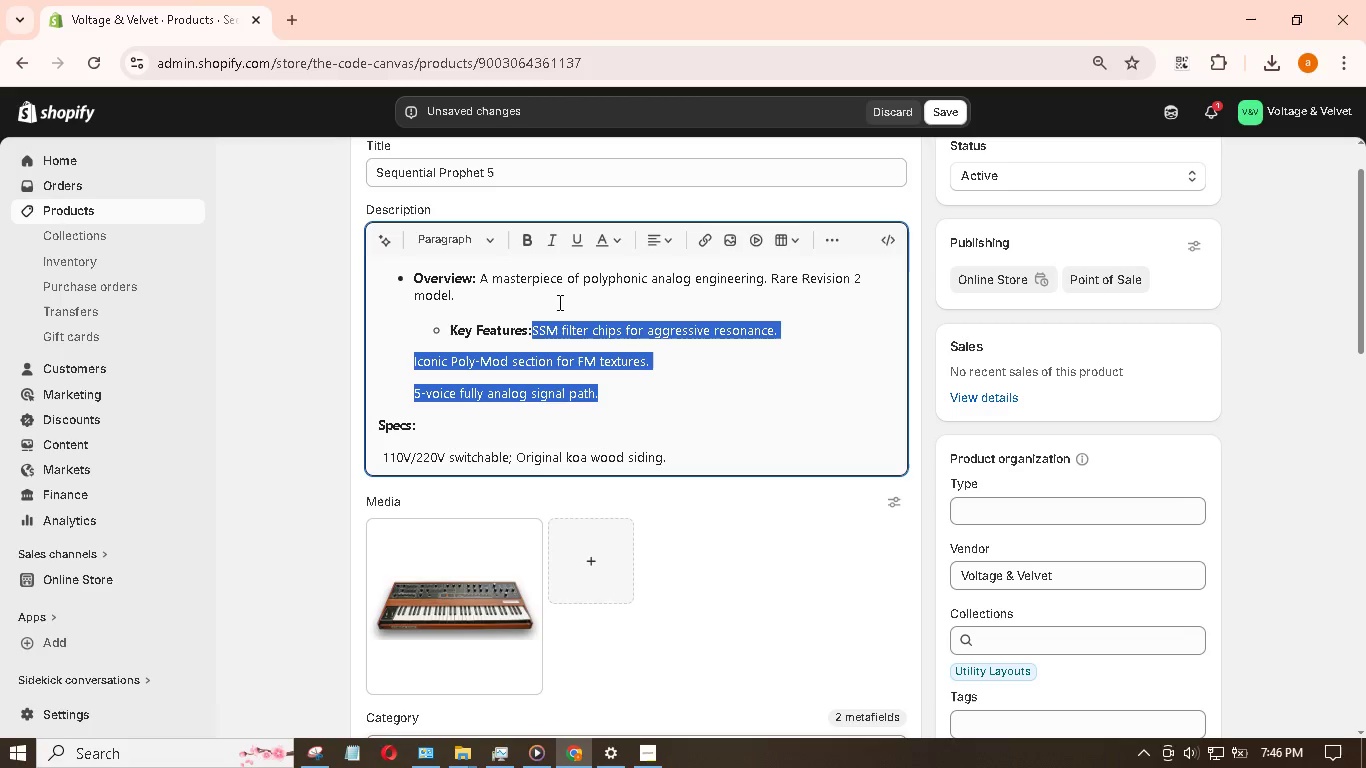 
hold_key(key=ControlLeft, duration=1.51)
 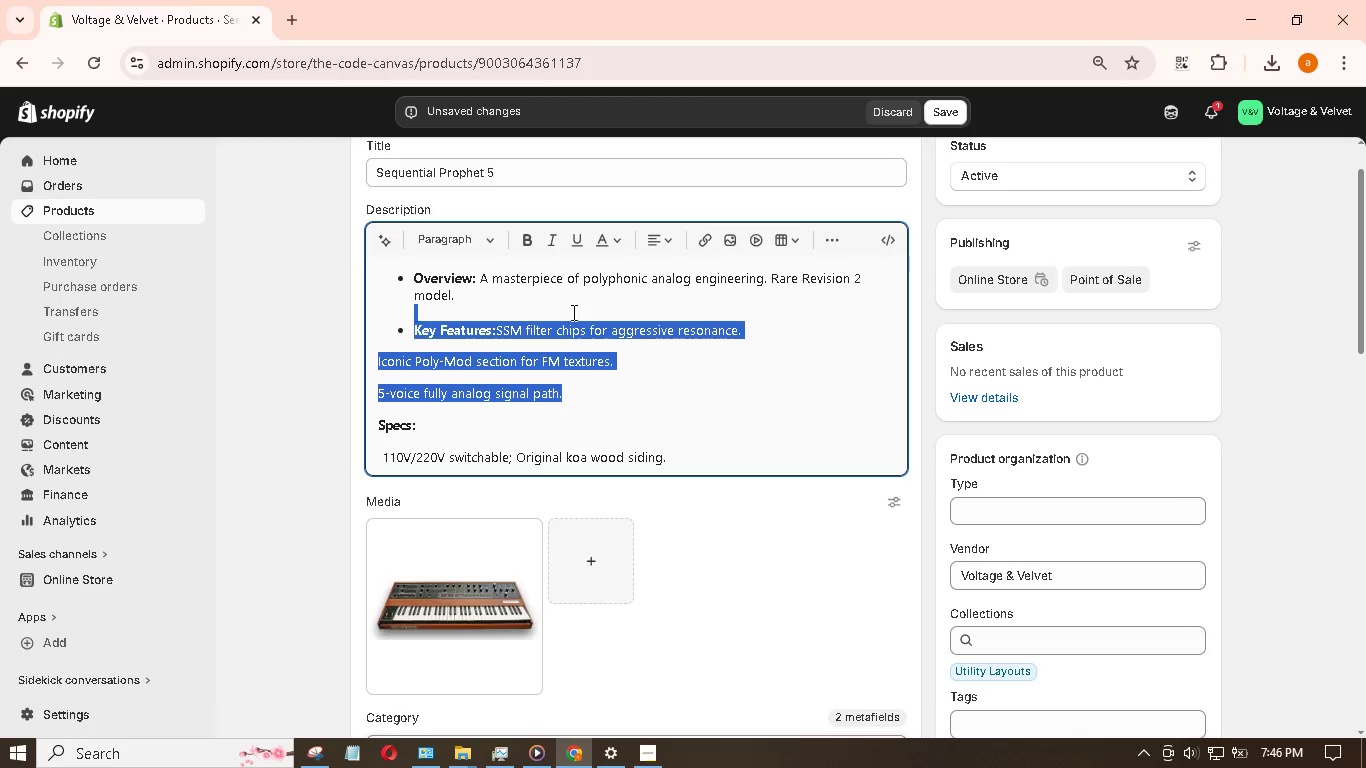 
key(Control+Z)
 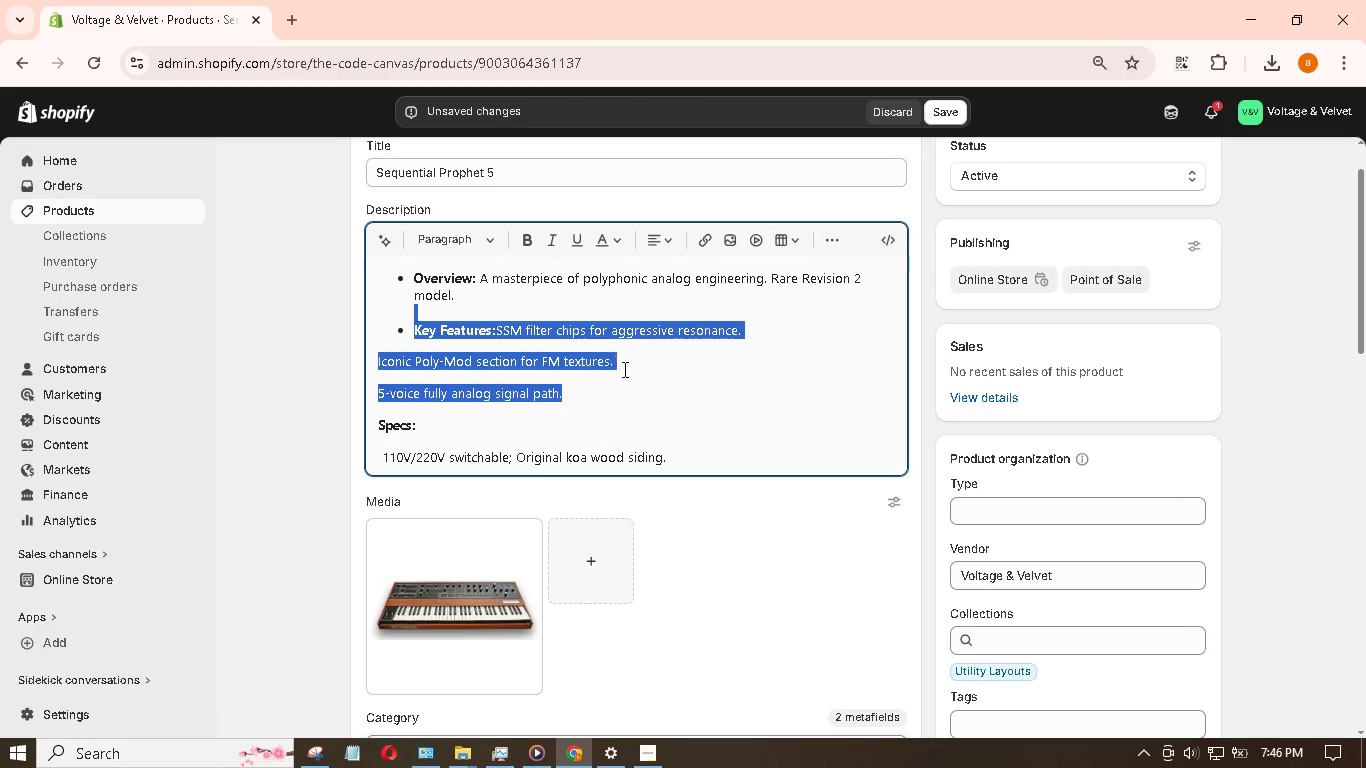 
left_click([639, 371])
 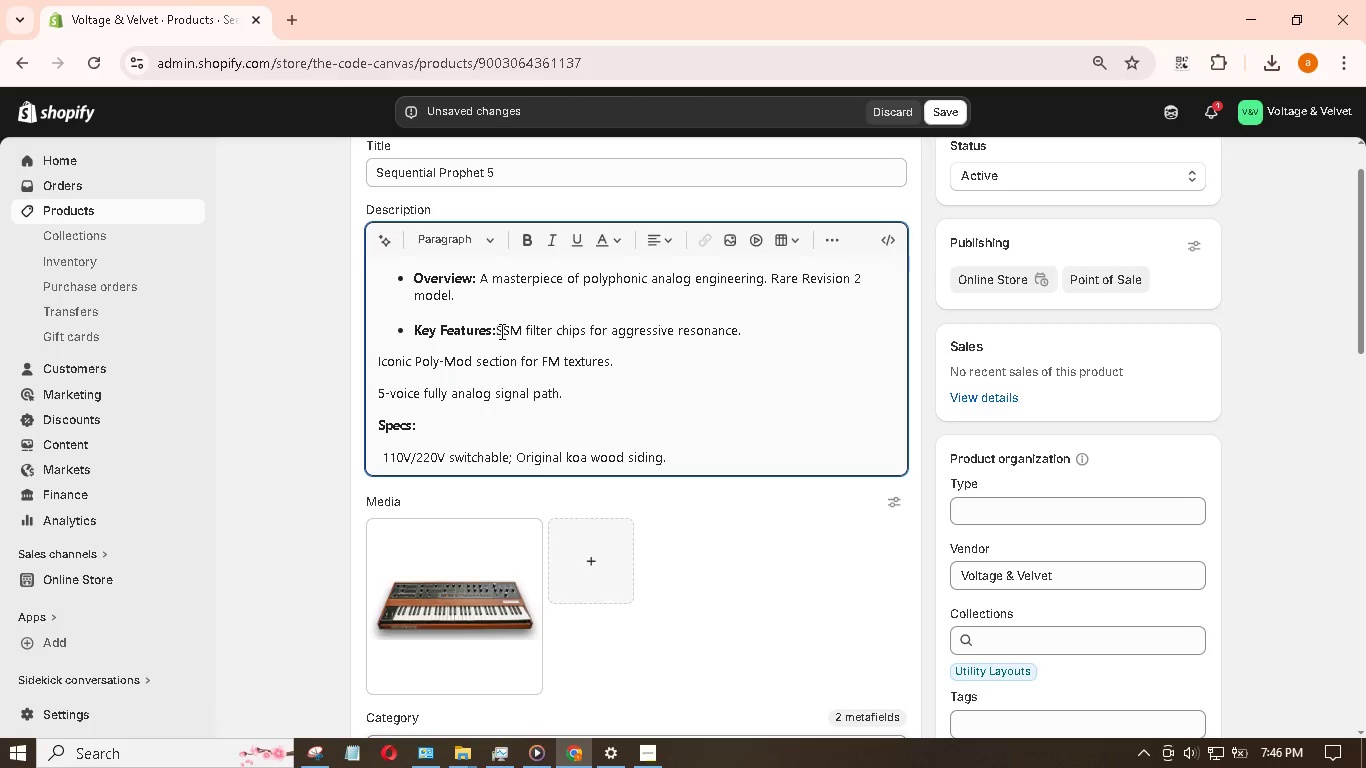 
left_click([498, 330])
 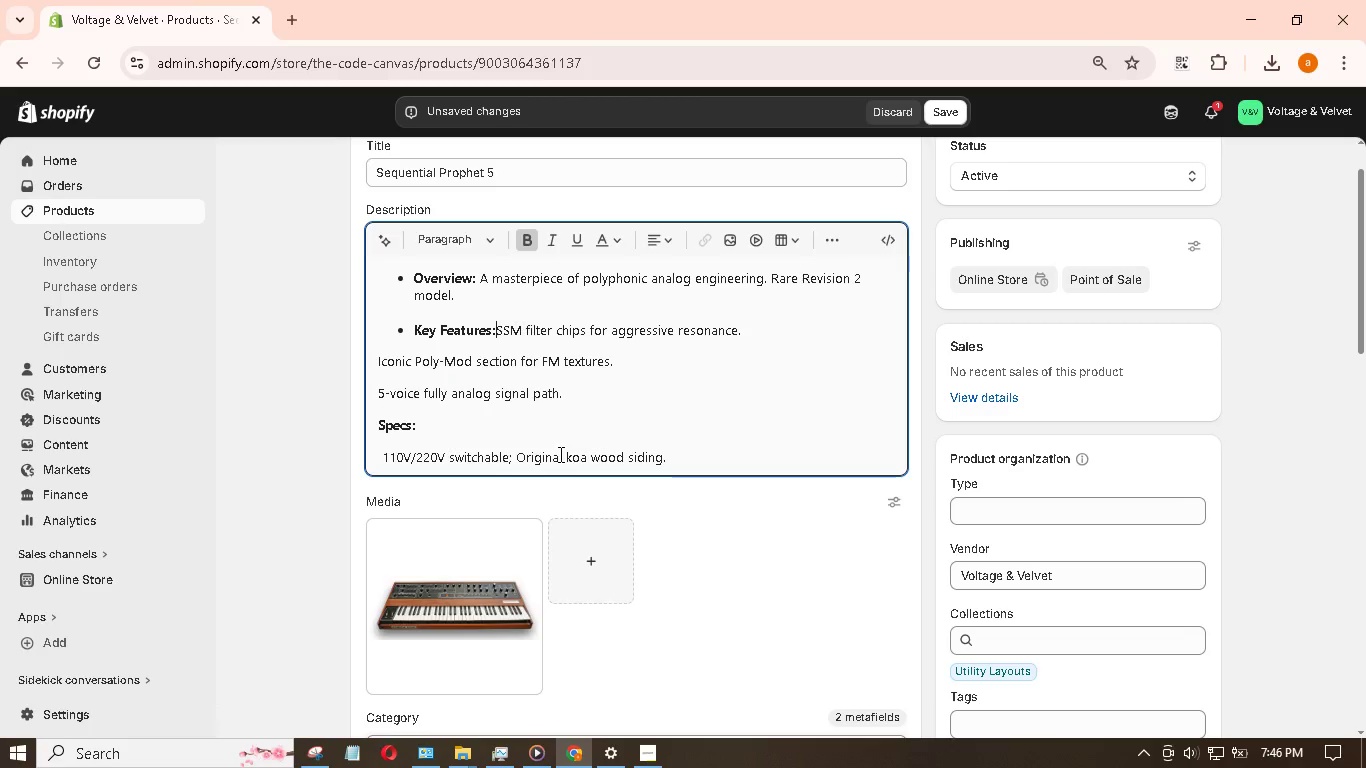 
key(Enter)
 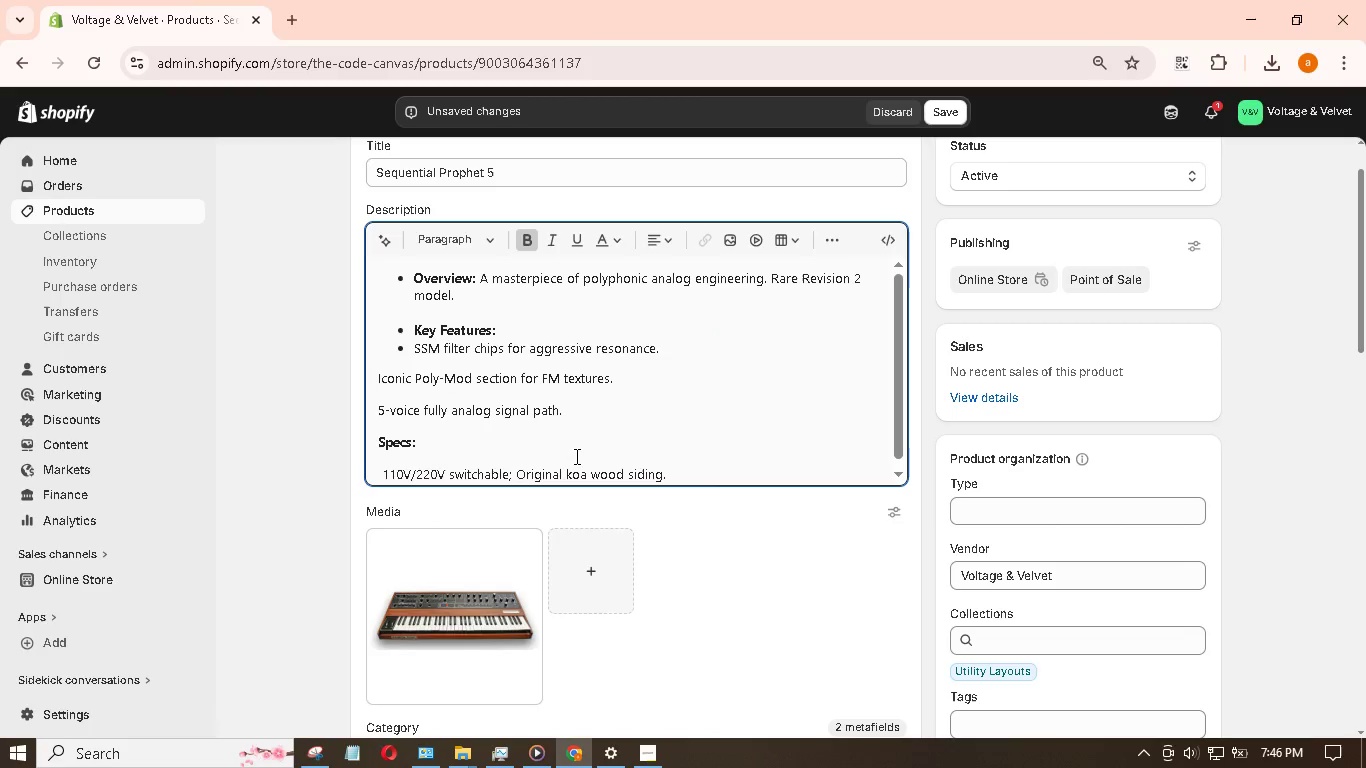 
key(Enter)
 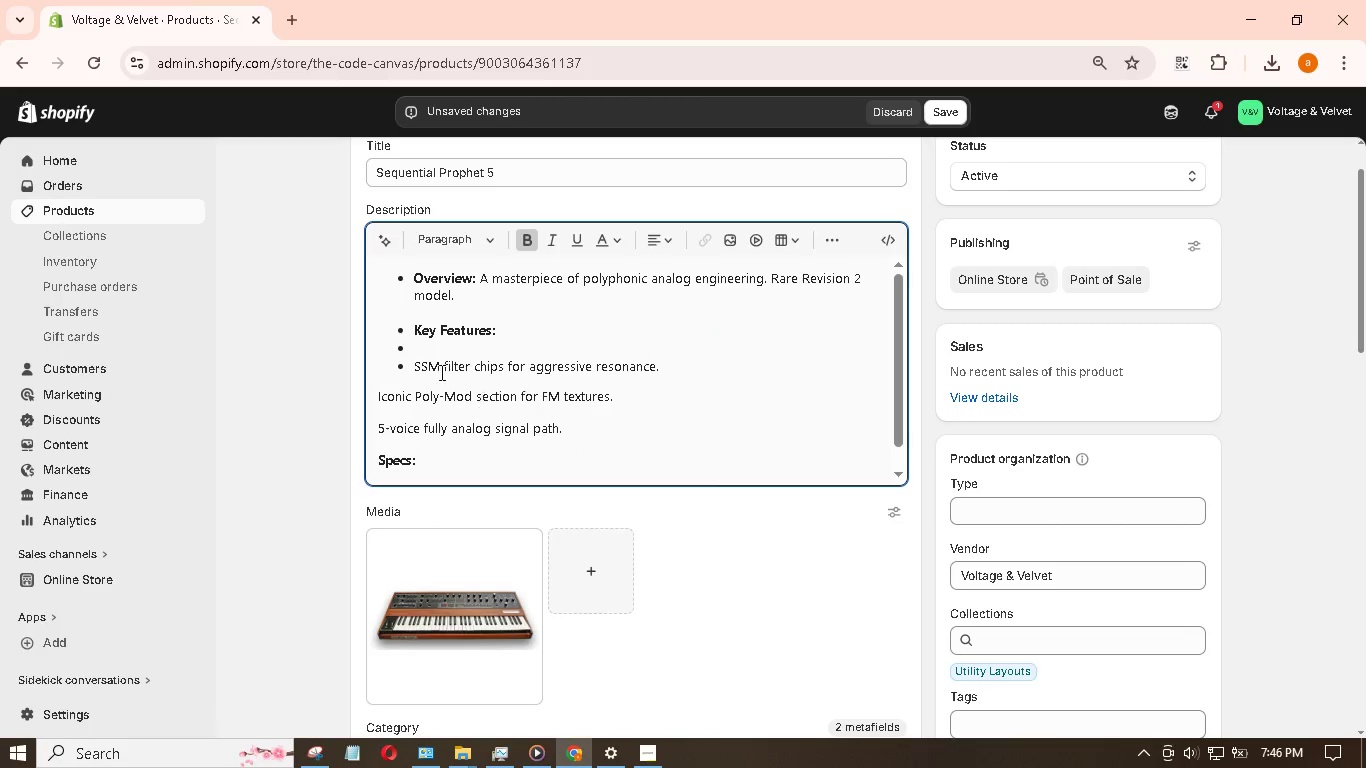 
left_click([424, 340])
 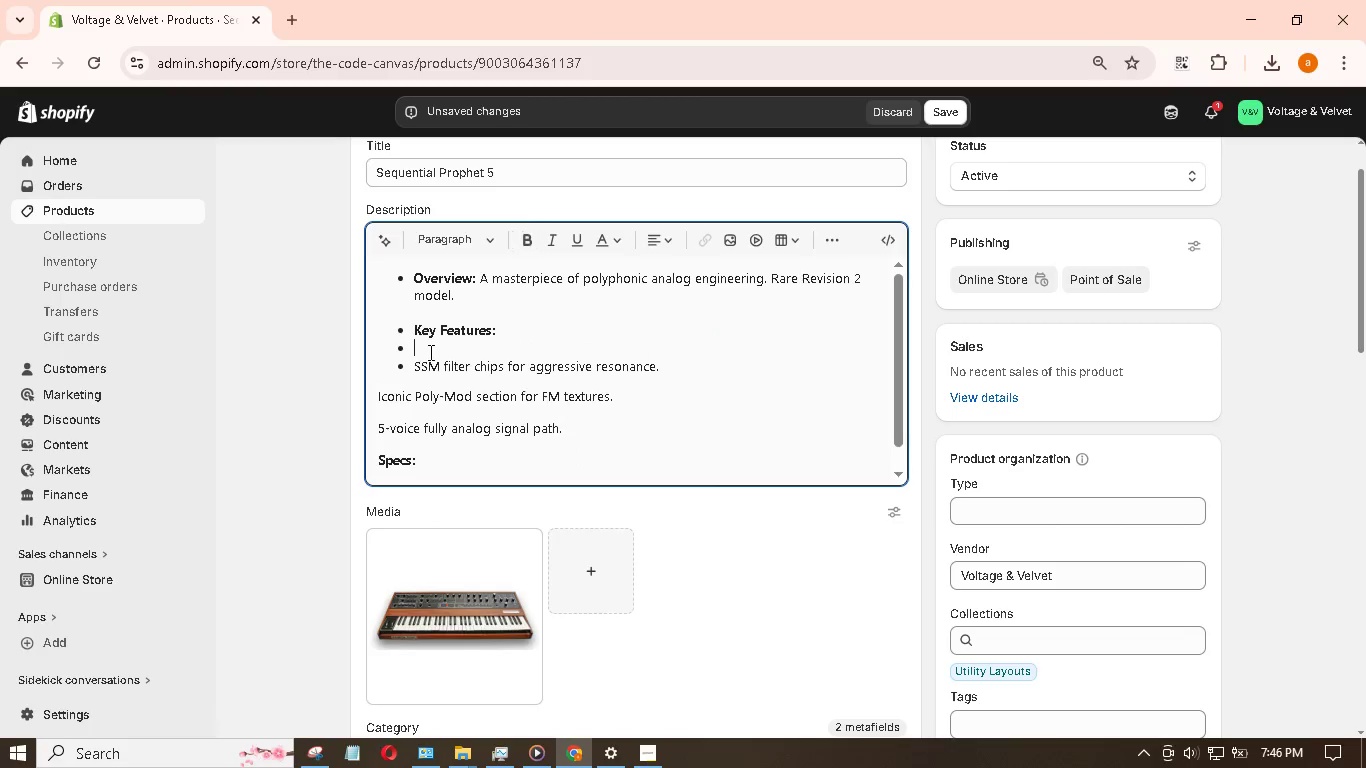 
key(Backspace)
 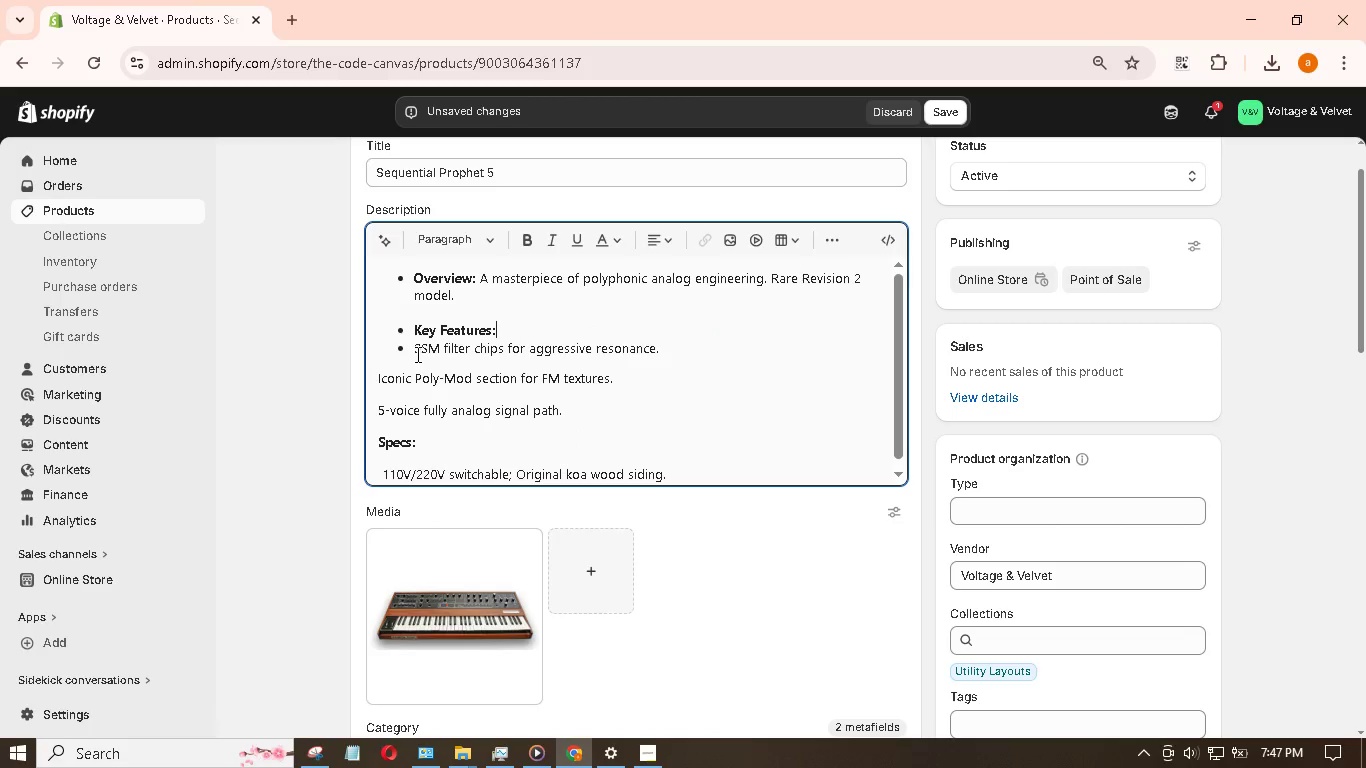 
left_click([412, 353])
 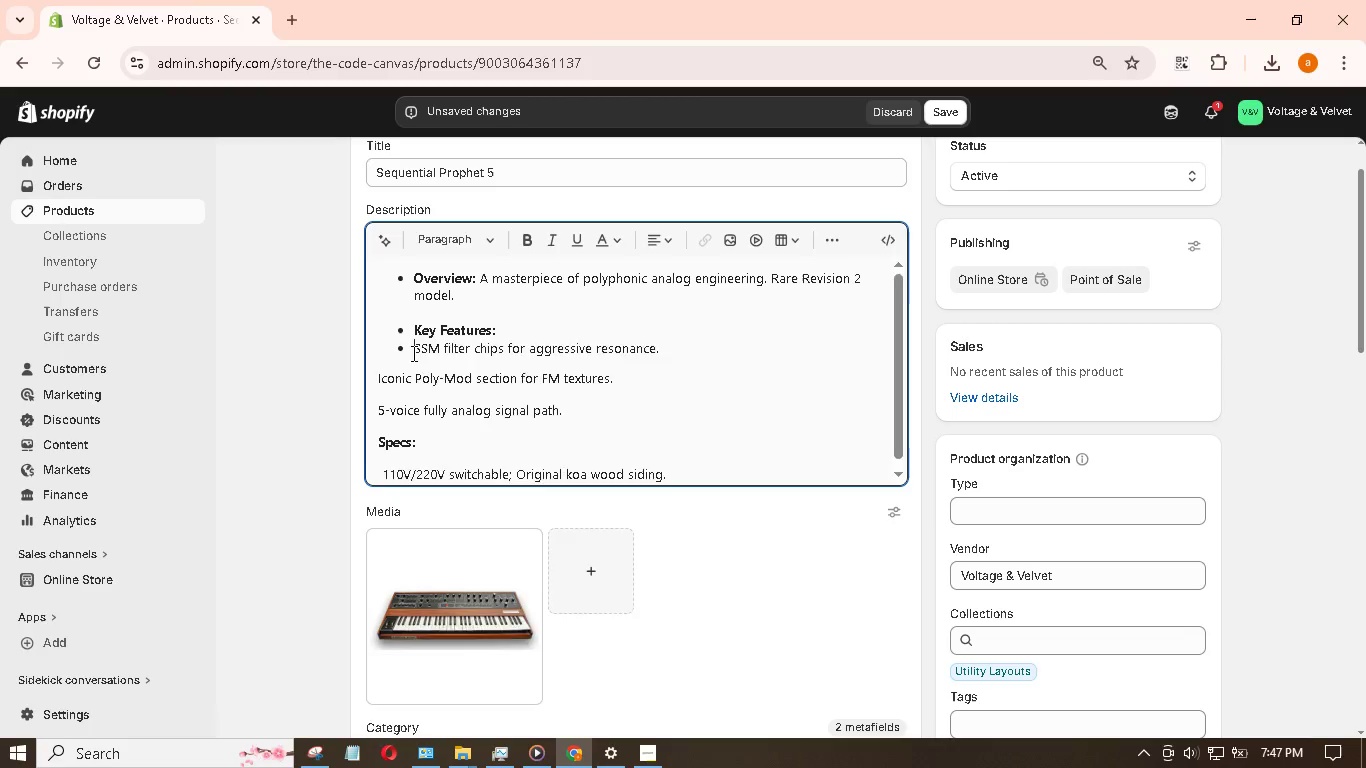 
key(Backspace)
 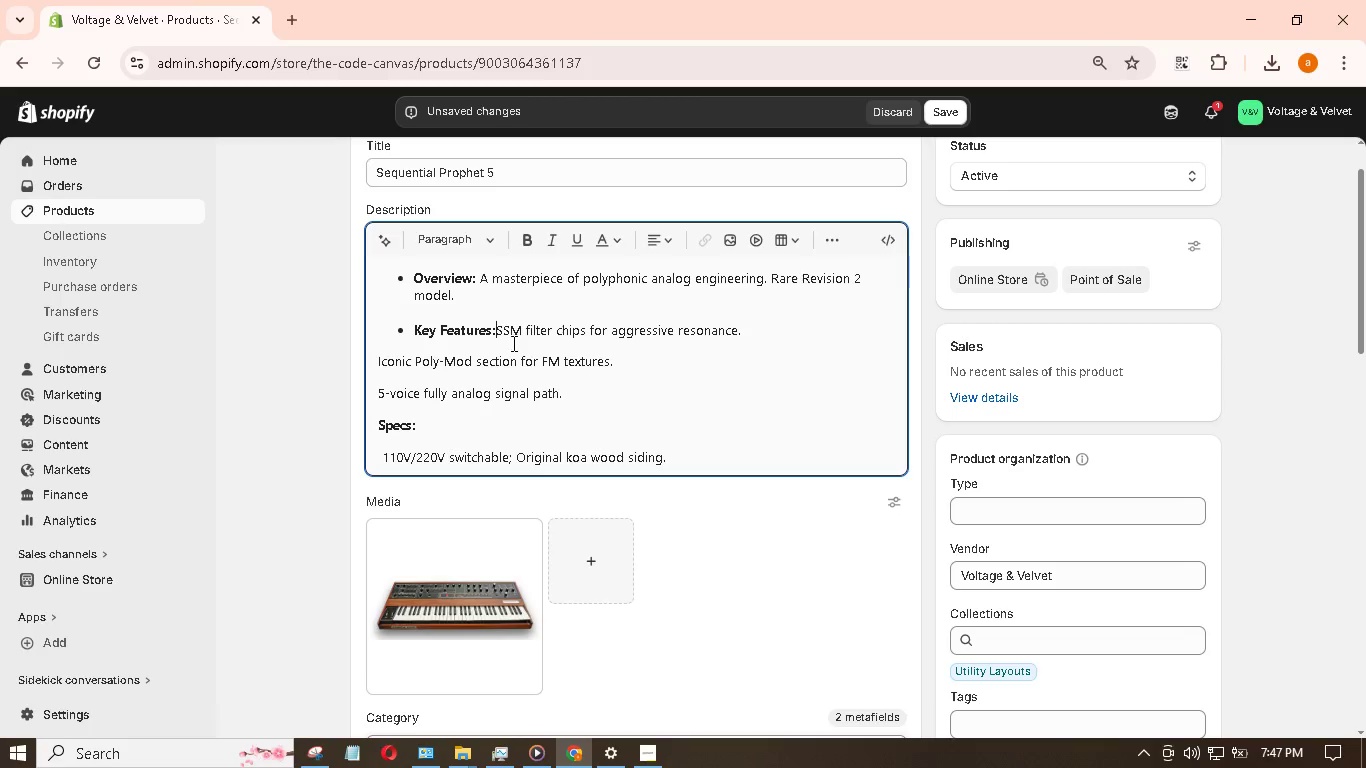 
key(Shift+Enter)
 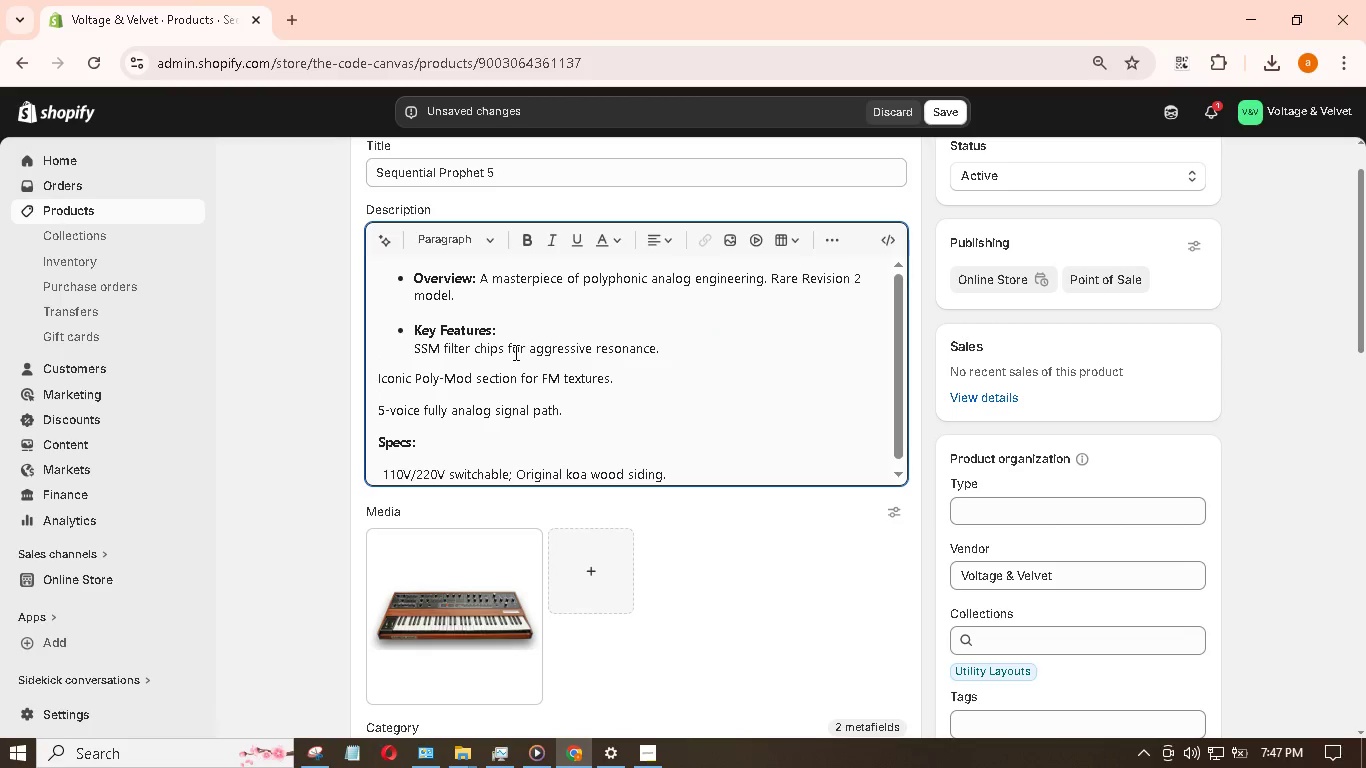 
key(Shift+ShiftRight)
 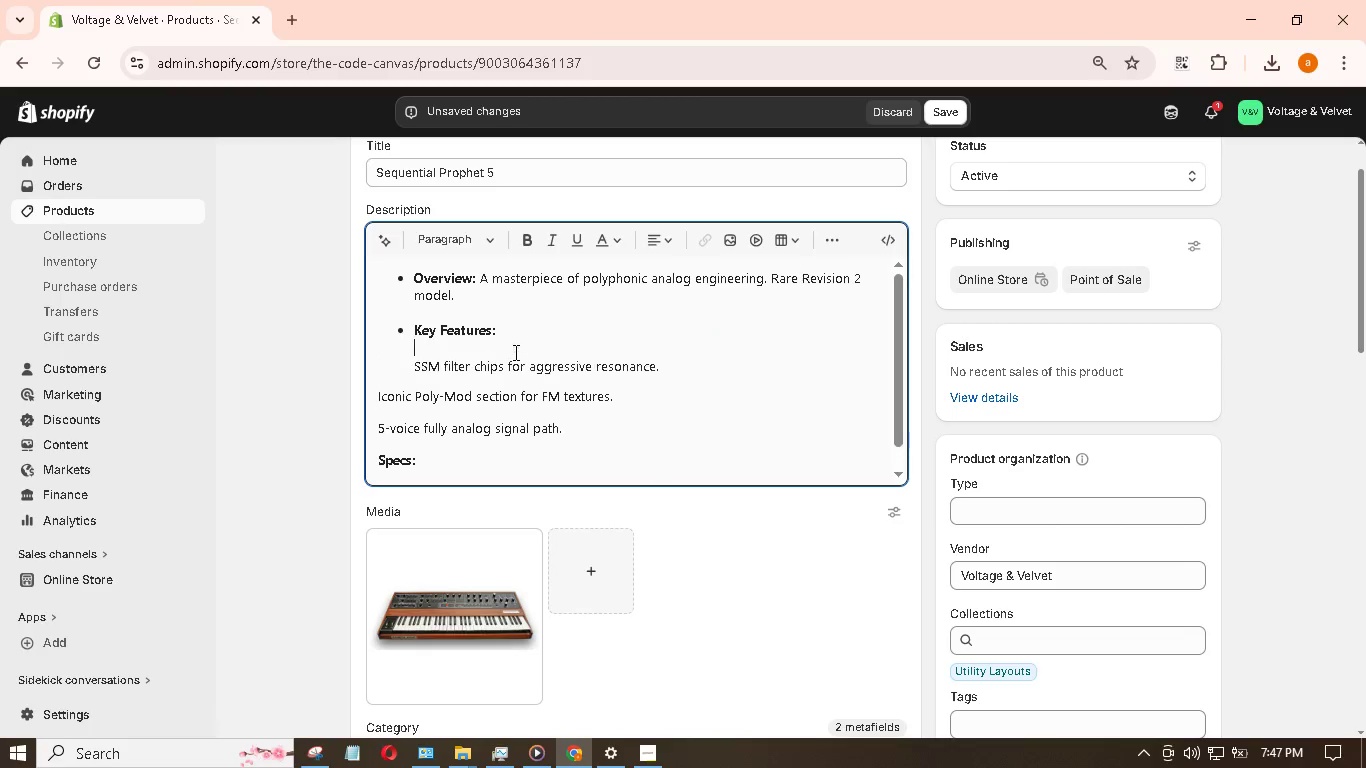 
key(Shift+Enter)
 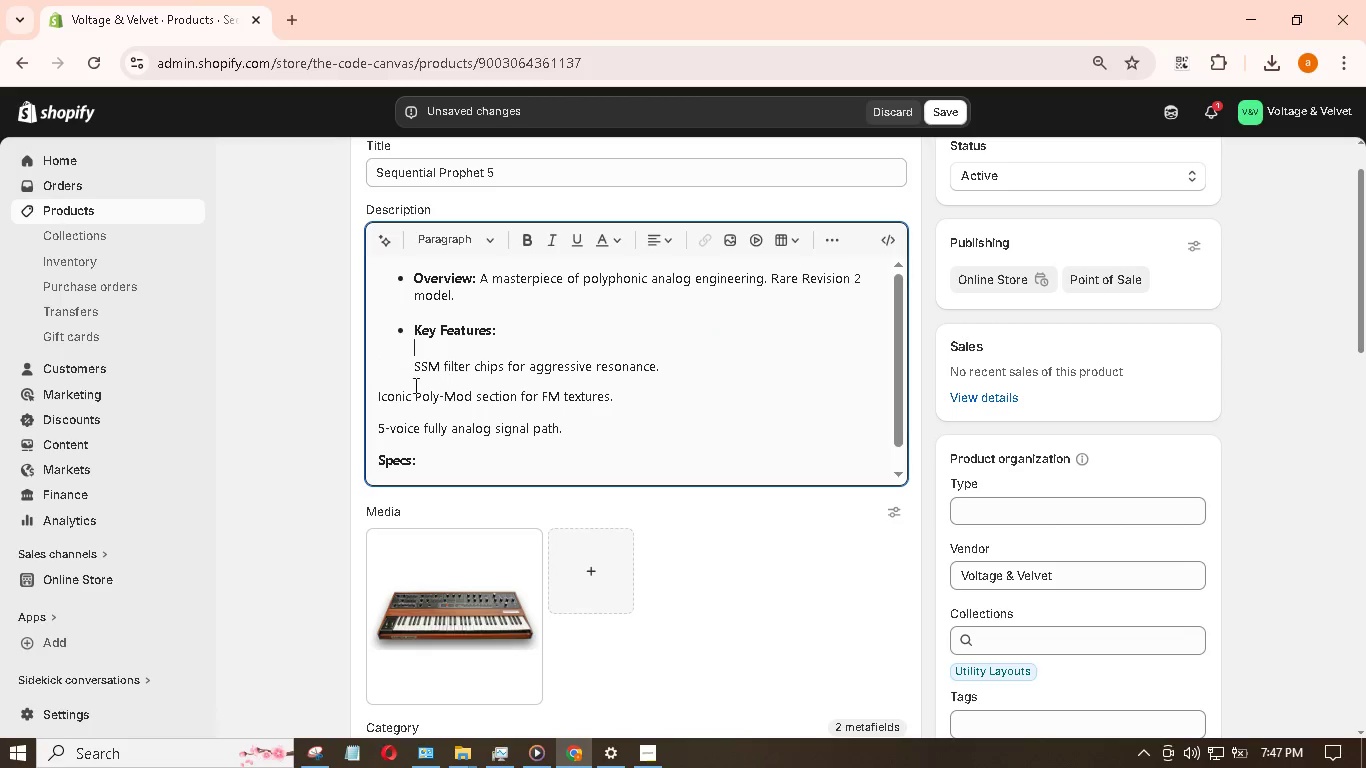 
left_click([376, 395])
 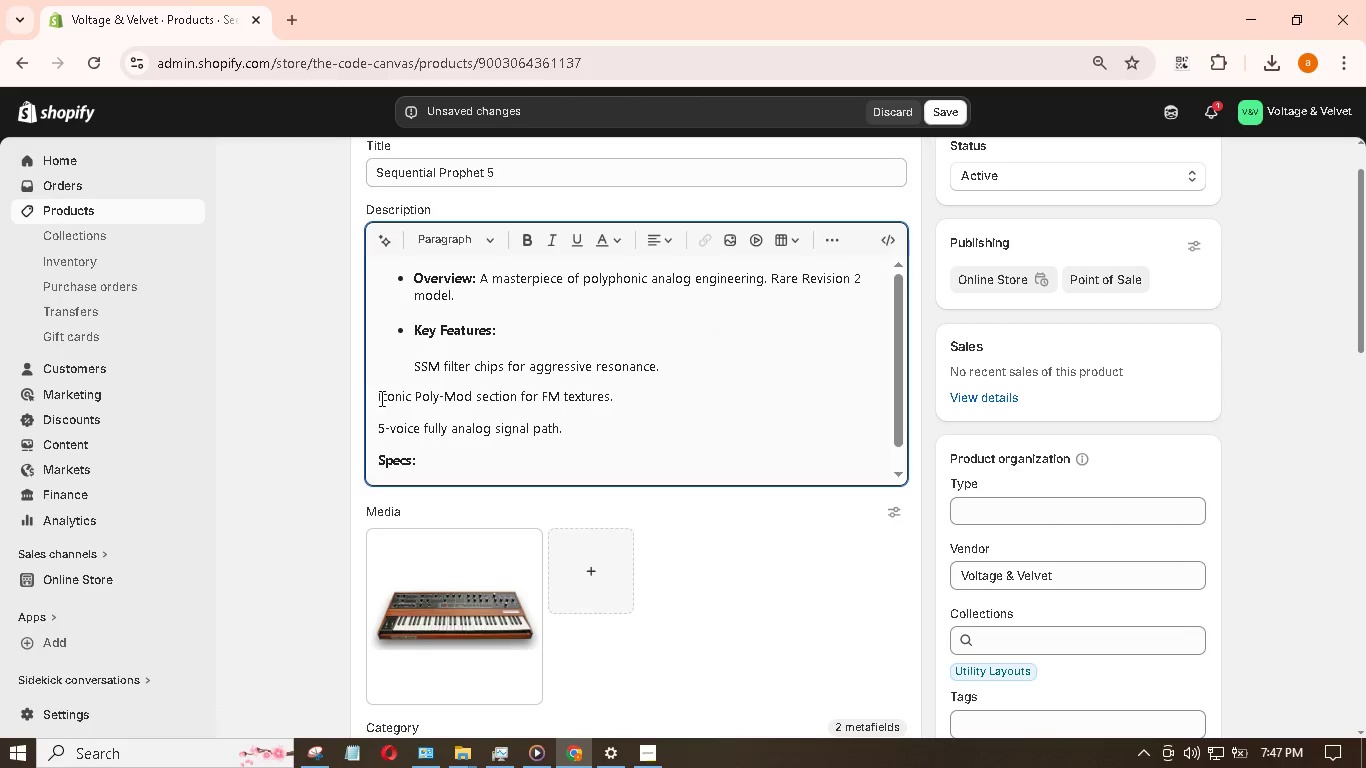 
key(Tab)
 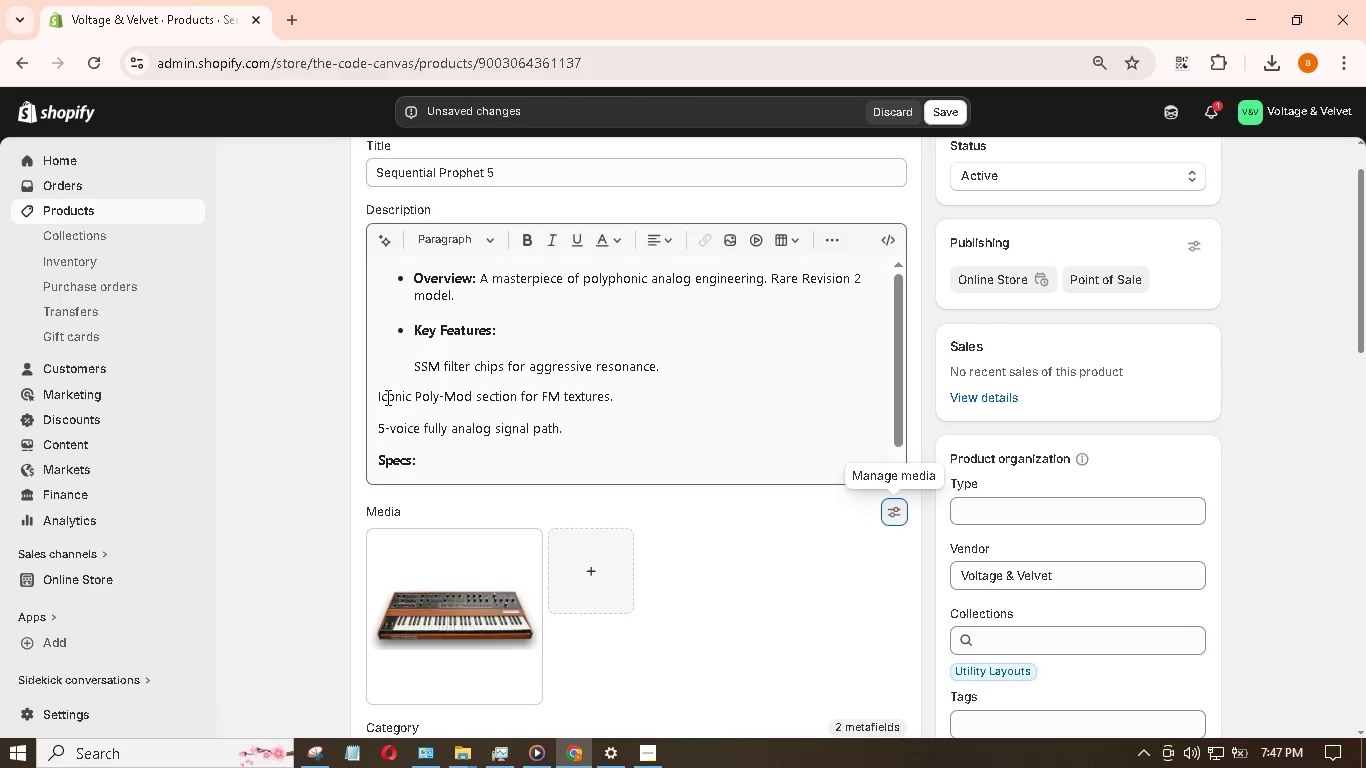 
key(Tab)
 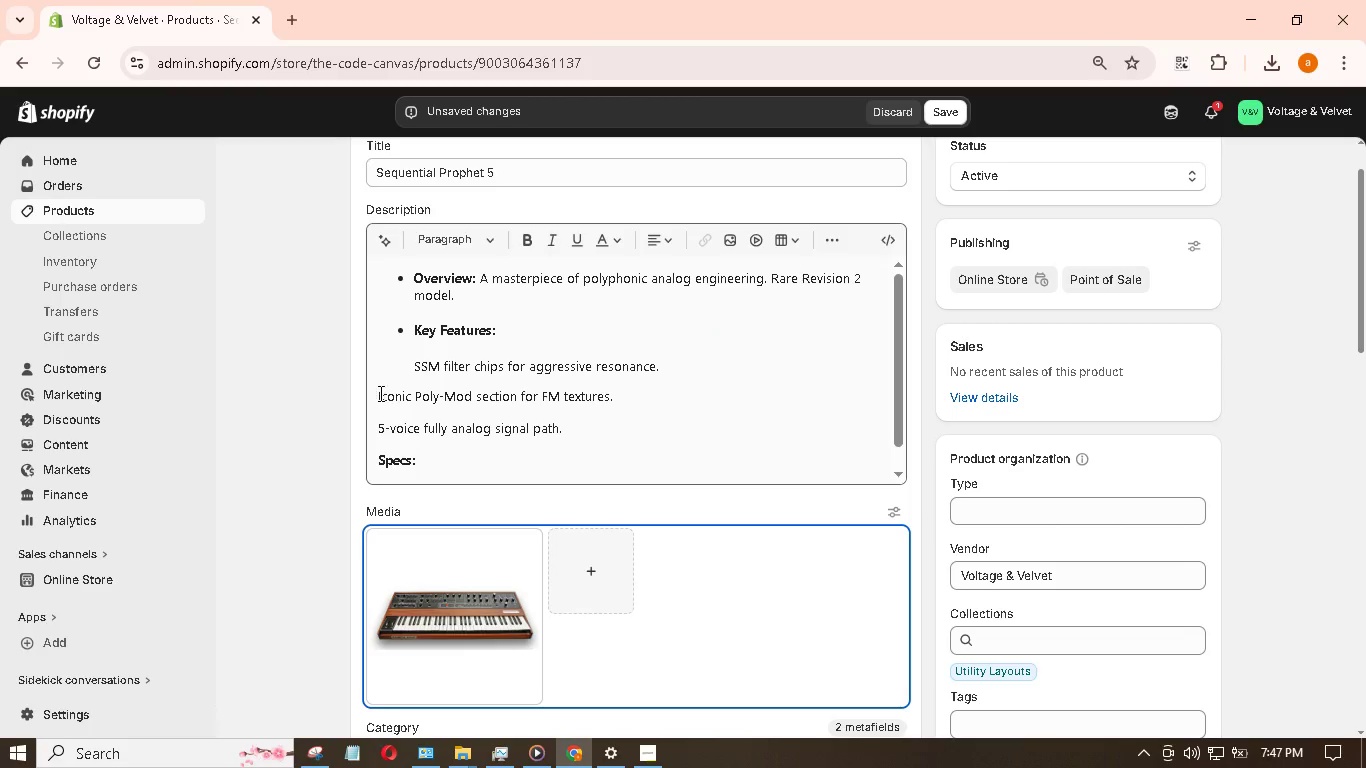 
left_click([379, 393])
 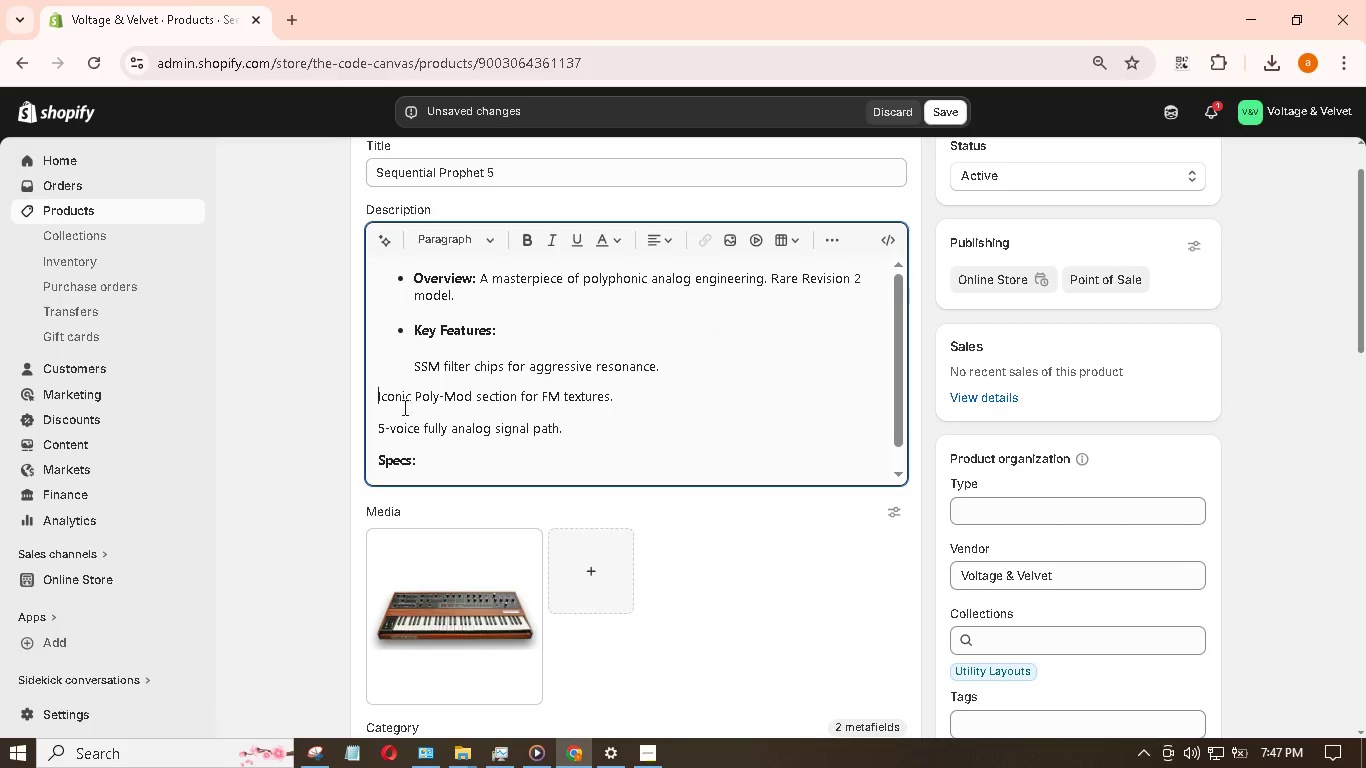 
hold_key(key=Space, duration=0.75)
 